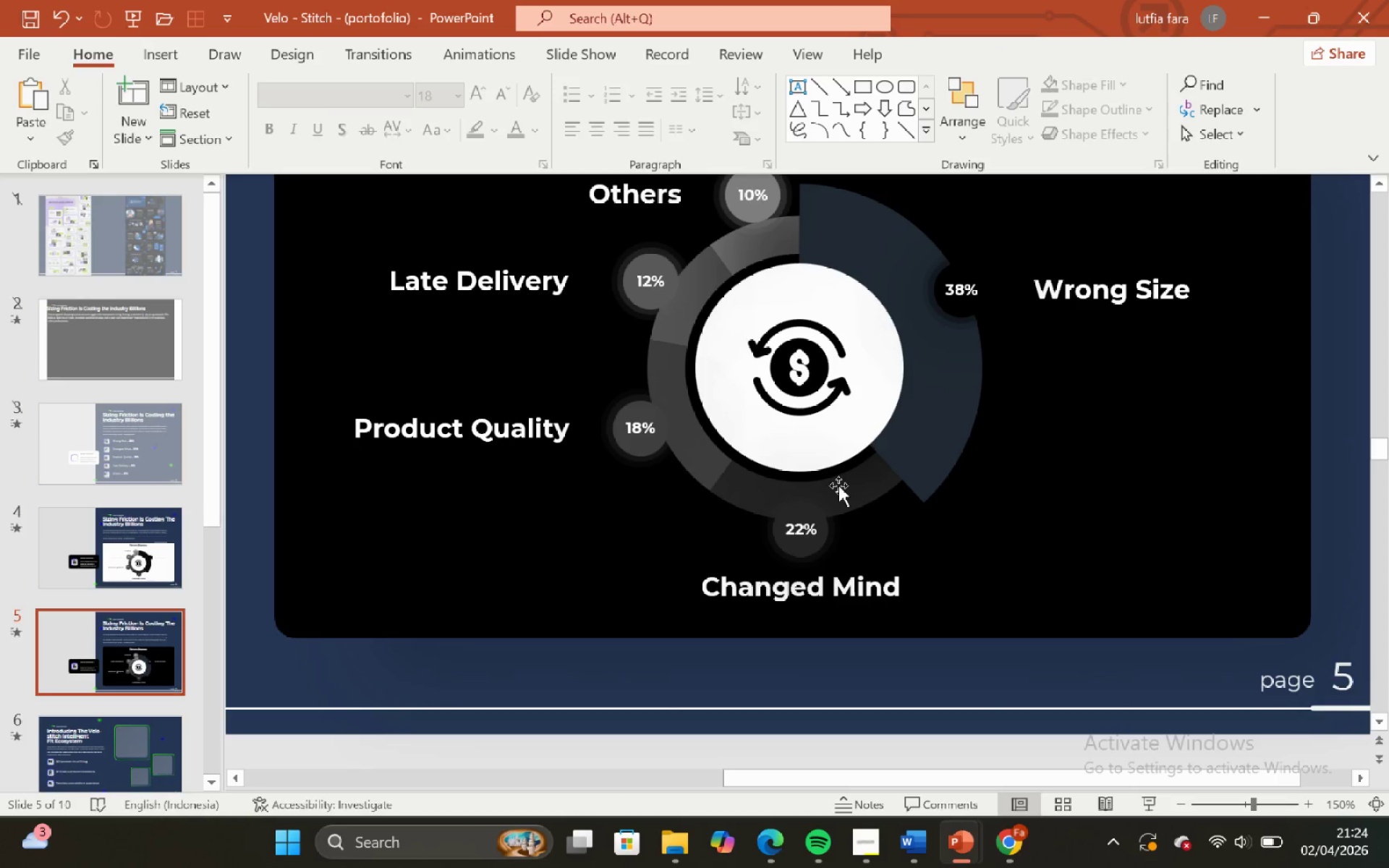 
left_click([838, 489])
 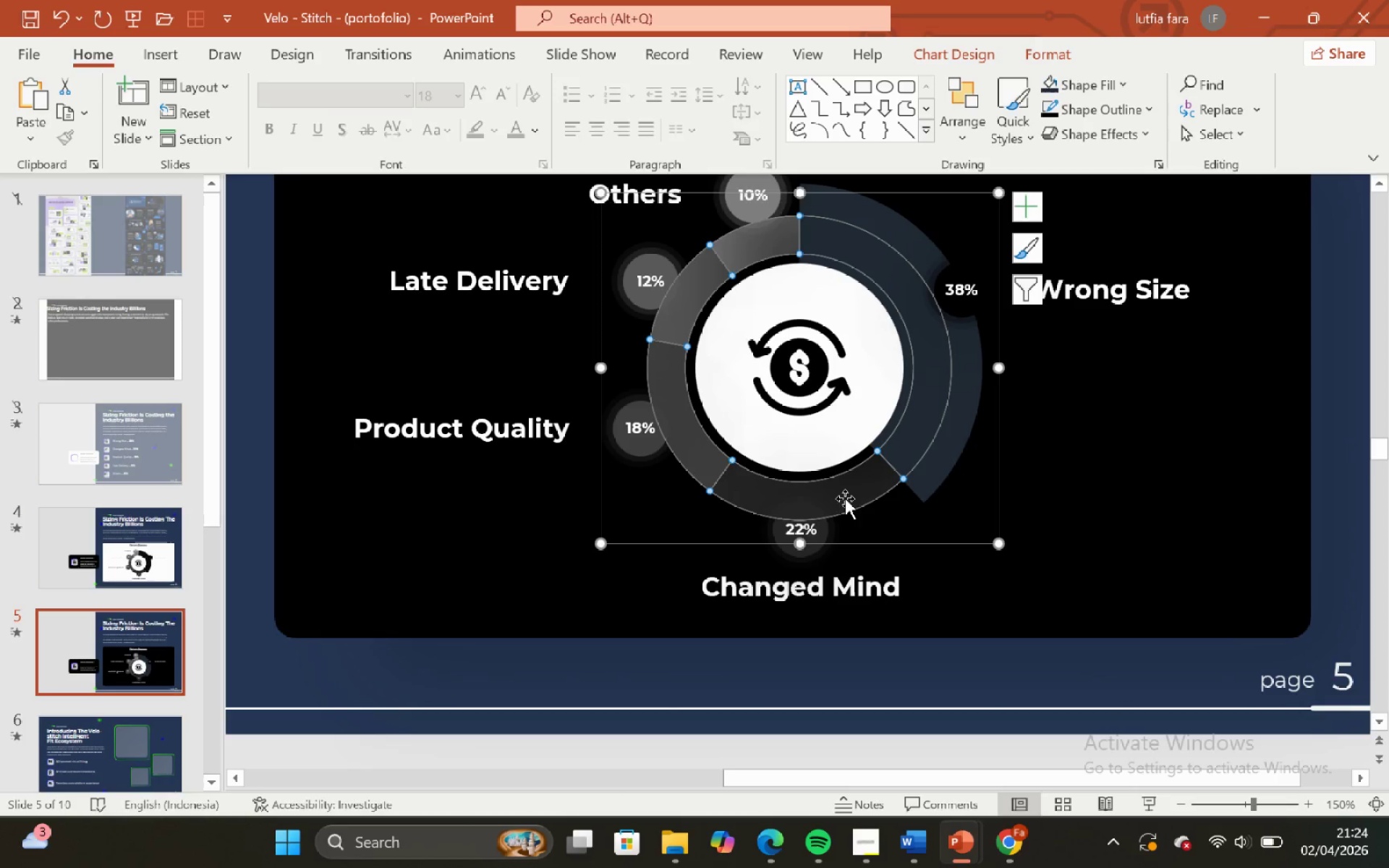 
left_click([845, 498])
 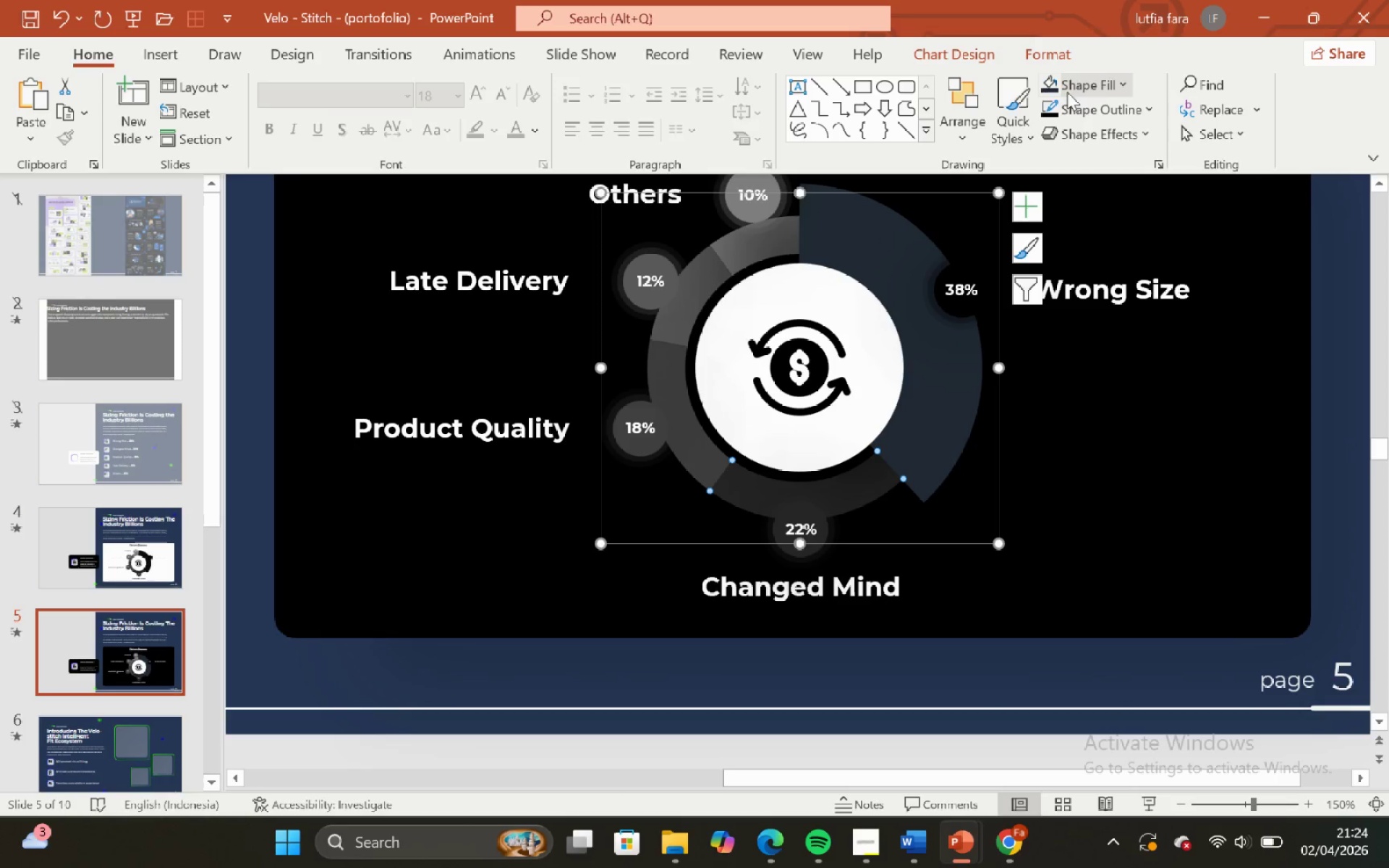 
left_click([1105, 75])
 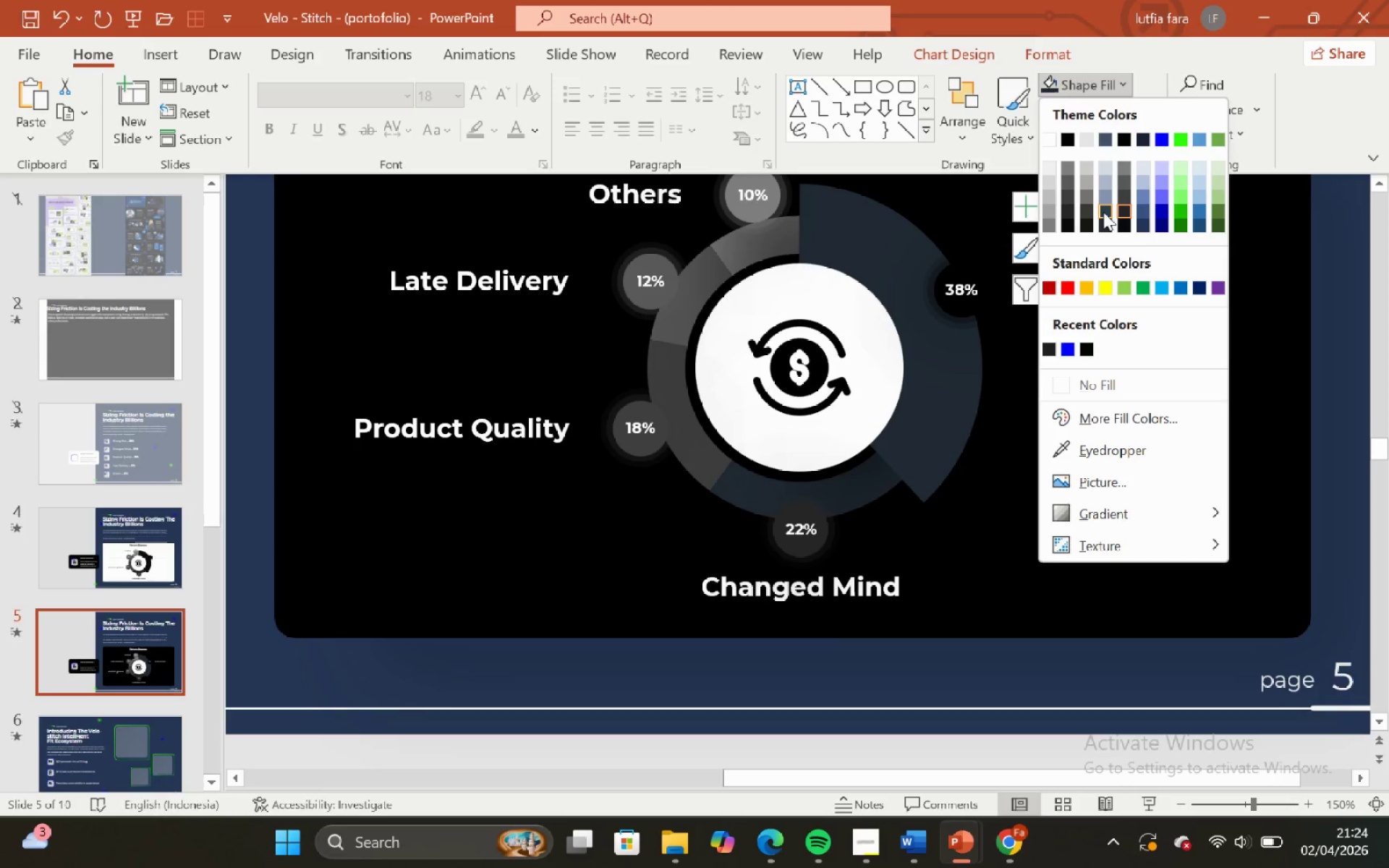 
left_click([1106, 207])
 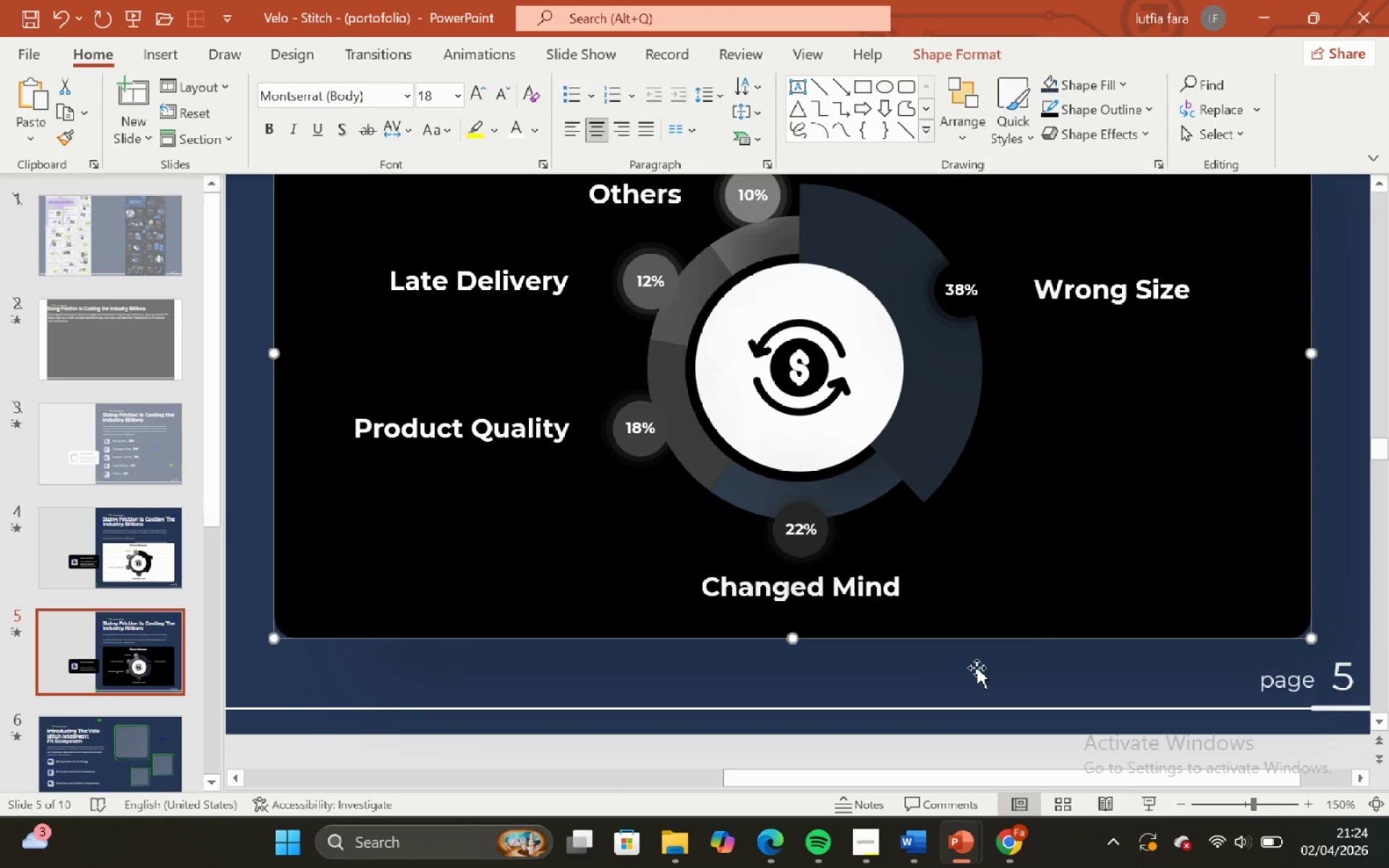 
left_click([959, 715])
 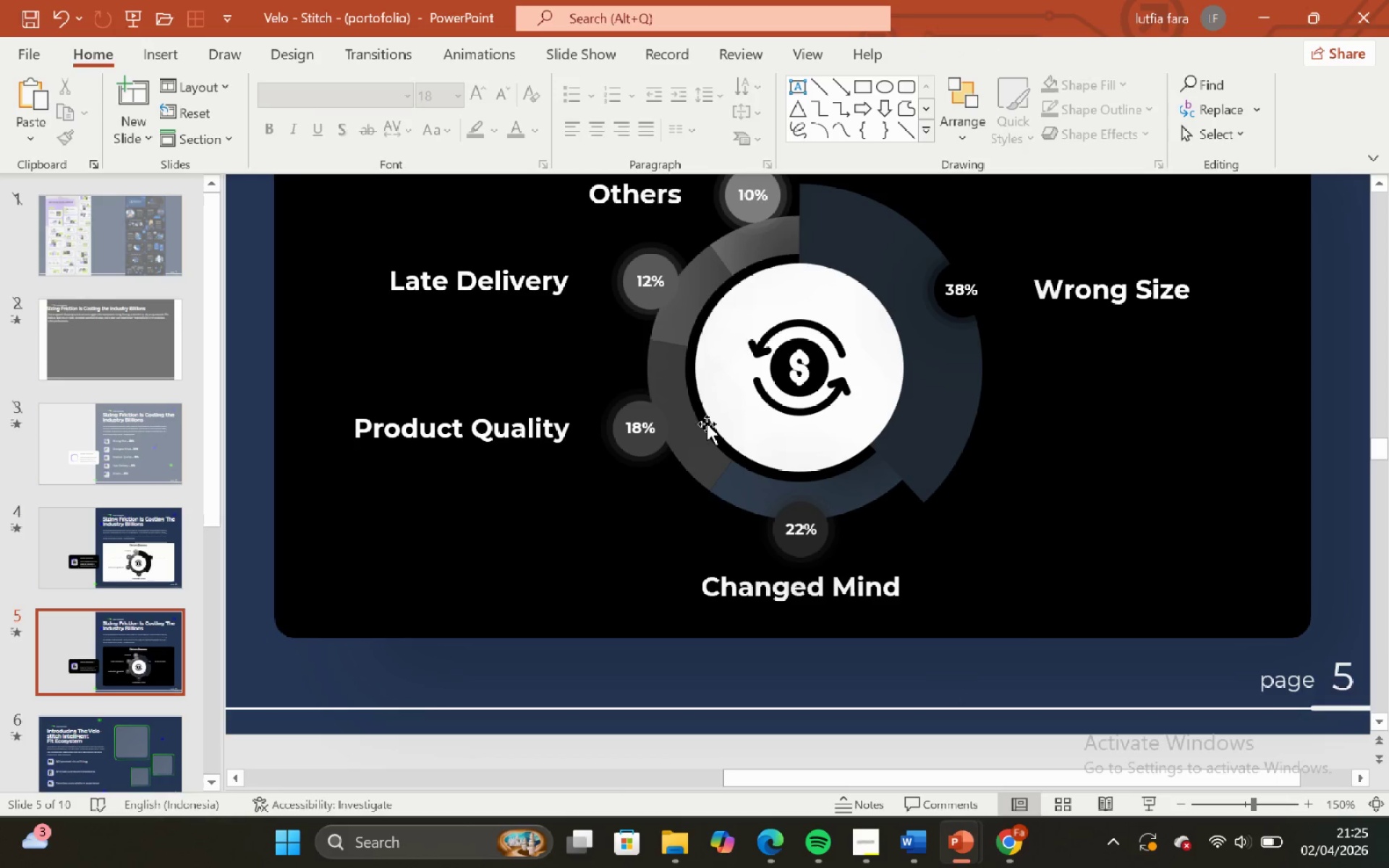 
left_click_drag(start_coordinate=[691, 427], to_coordinate=[696, 451])
 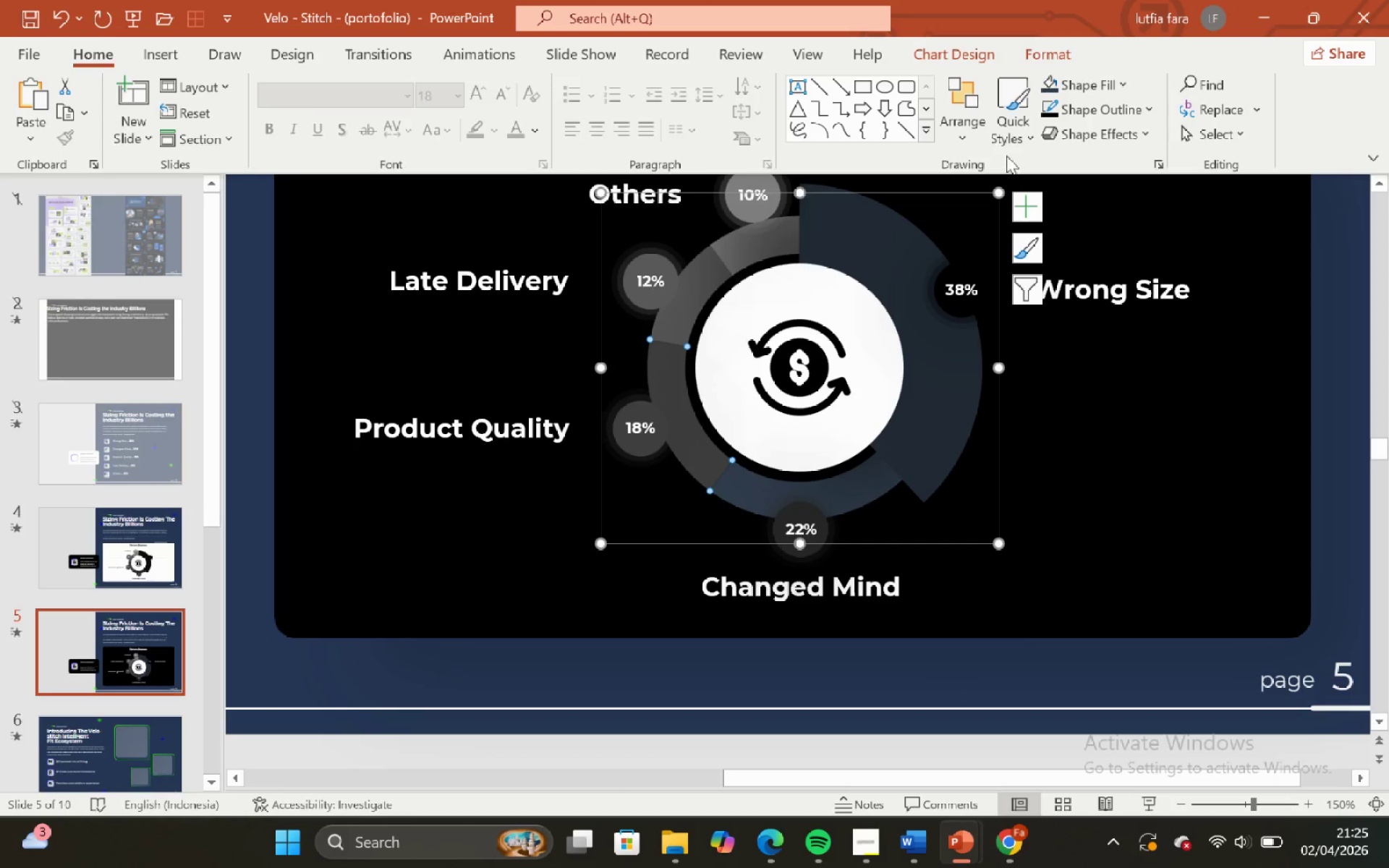 
double_click([696, 451])
 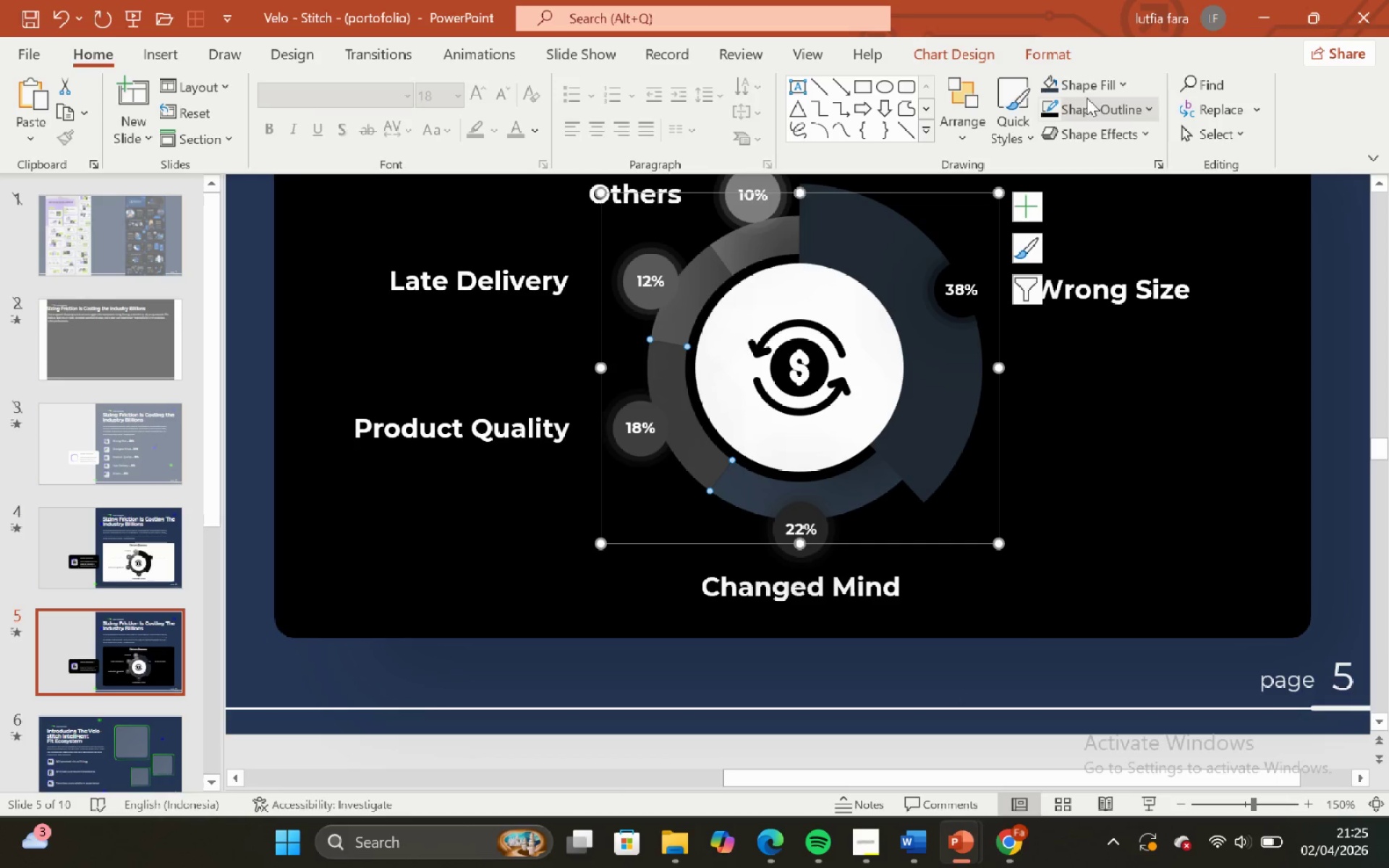 
left_click_drag(start_coordinate=[1101, 78], to_coordinate=[1106, 192])
 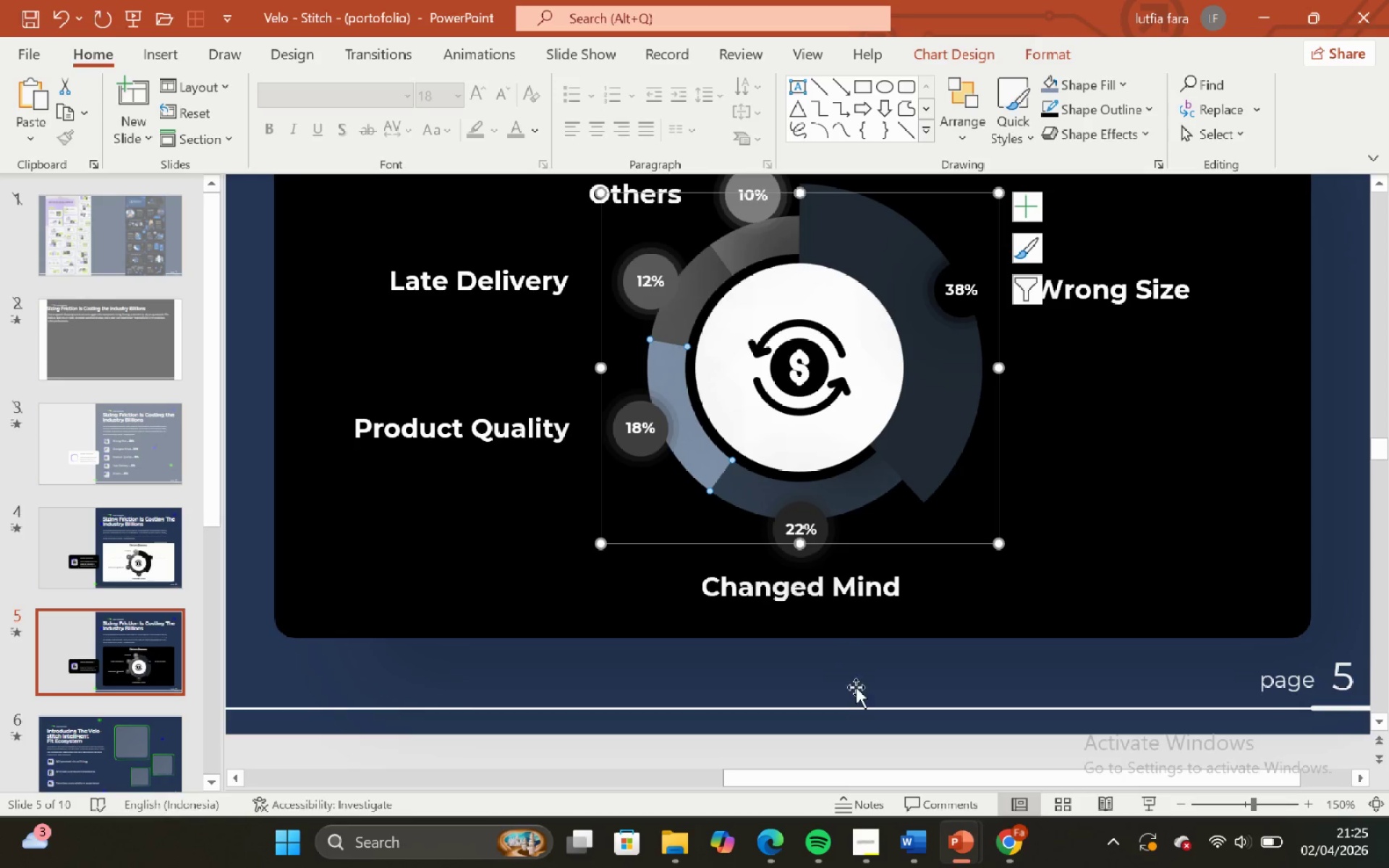 
left_click([1106, 192])
 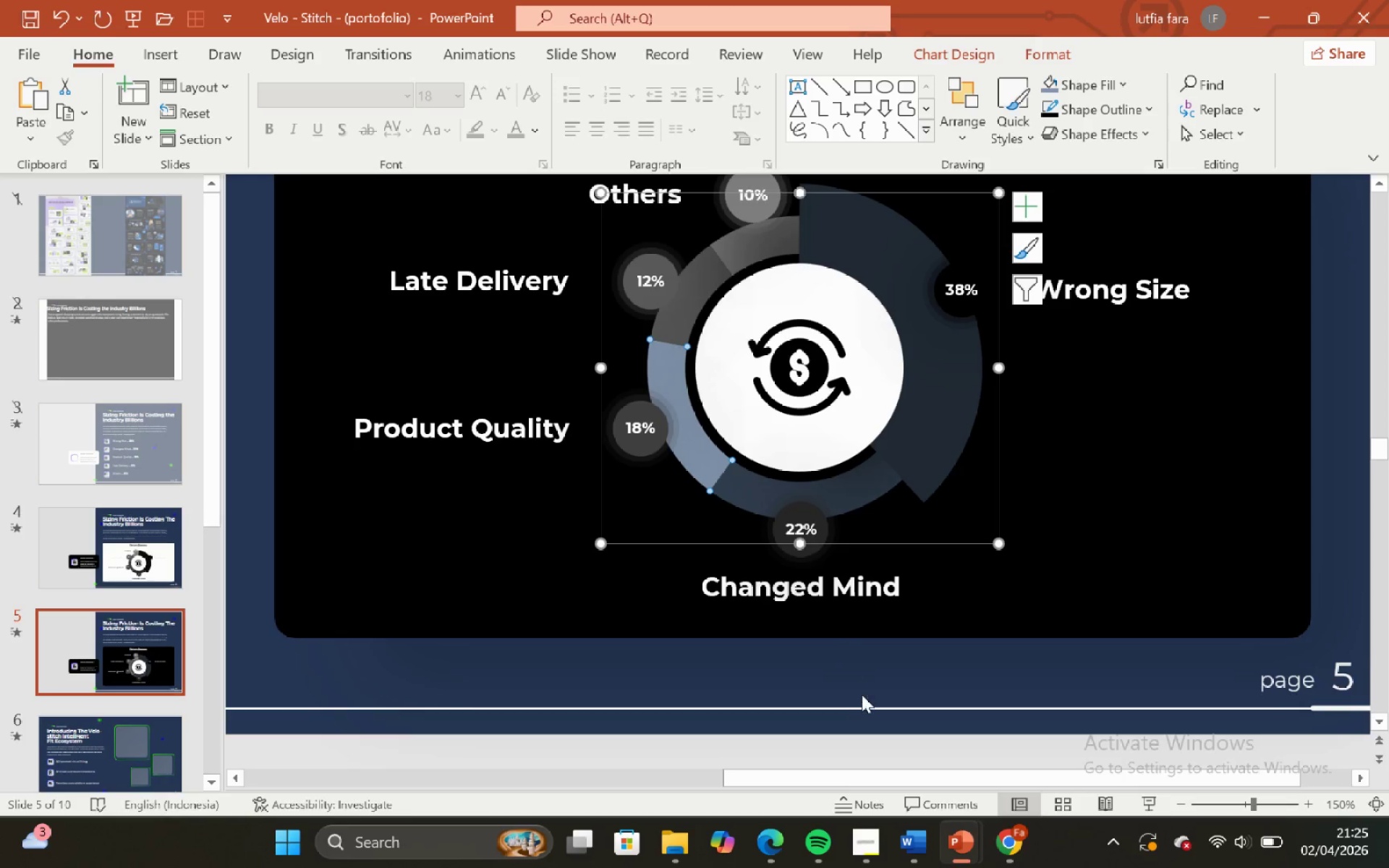 
left_click([862, 694])
 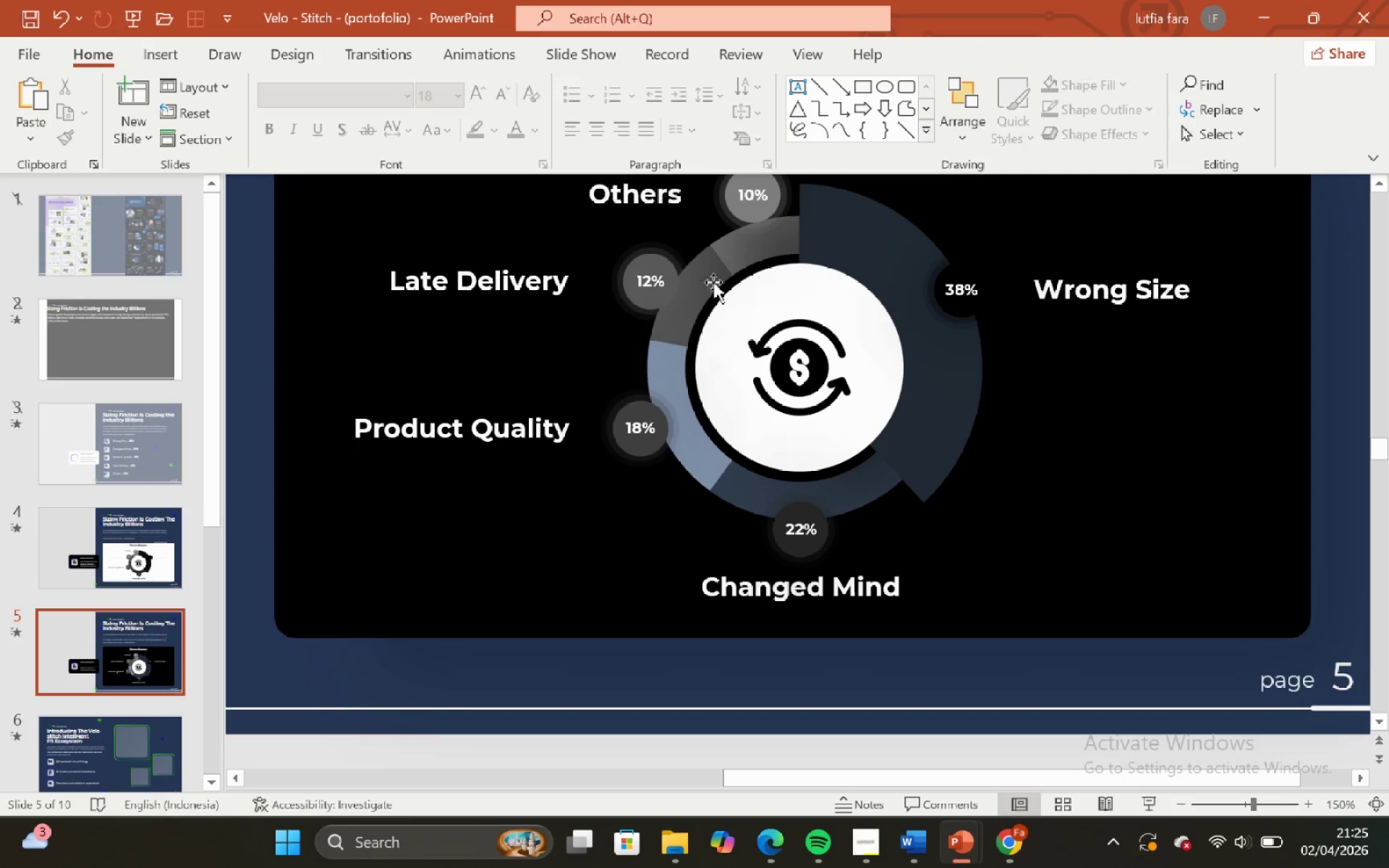 
left_click([706, 273])
 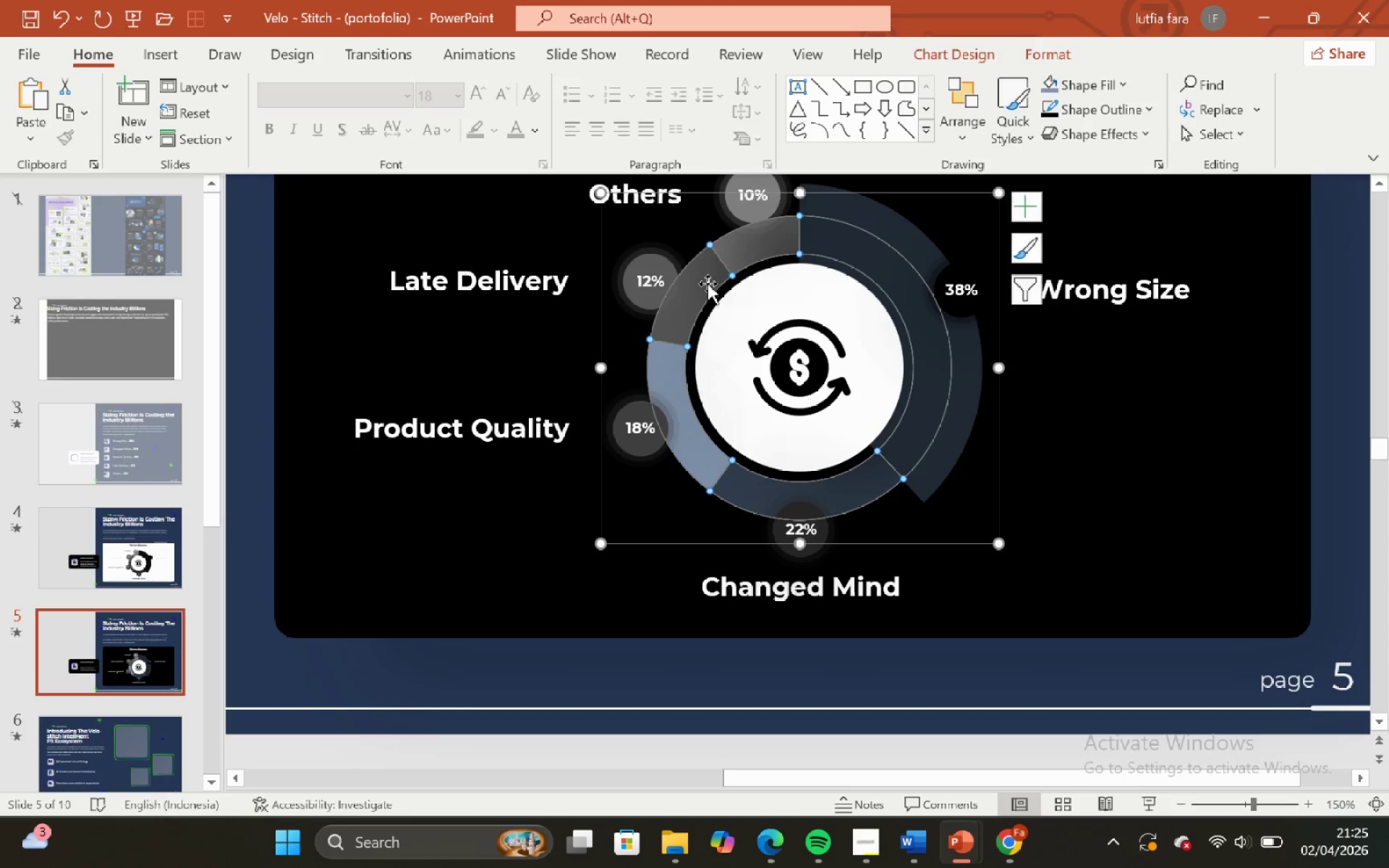 
left_click([702, 280])
 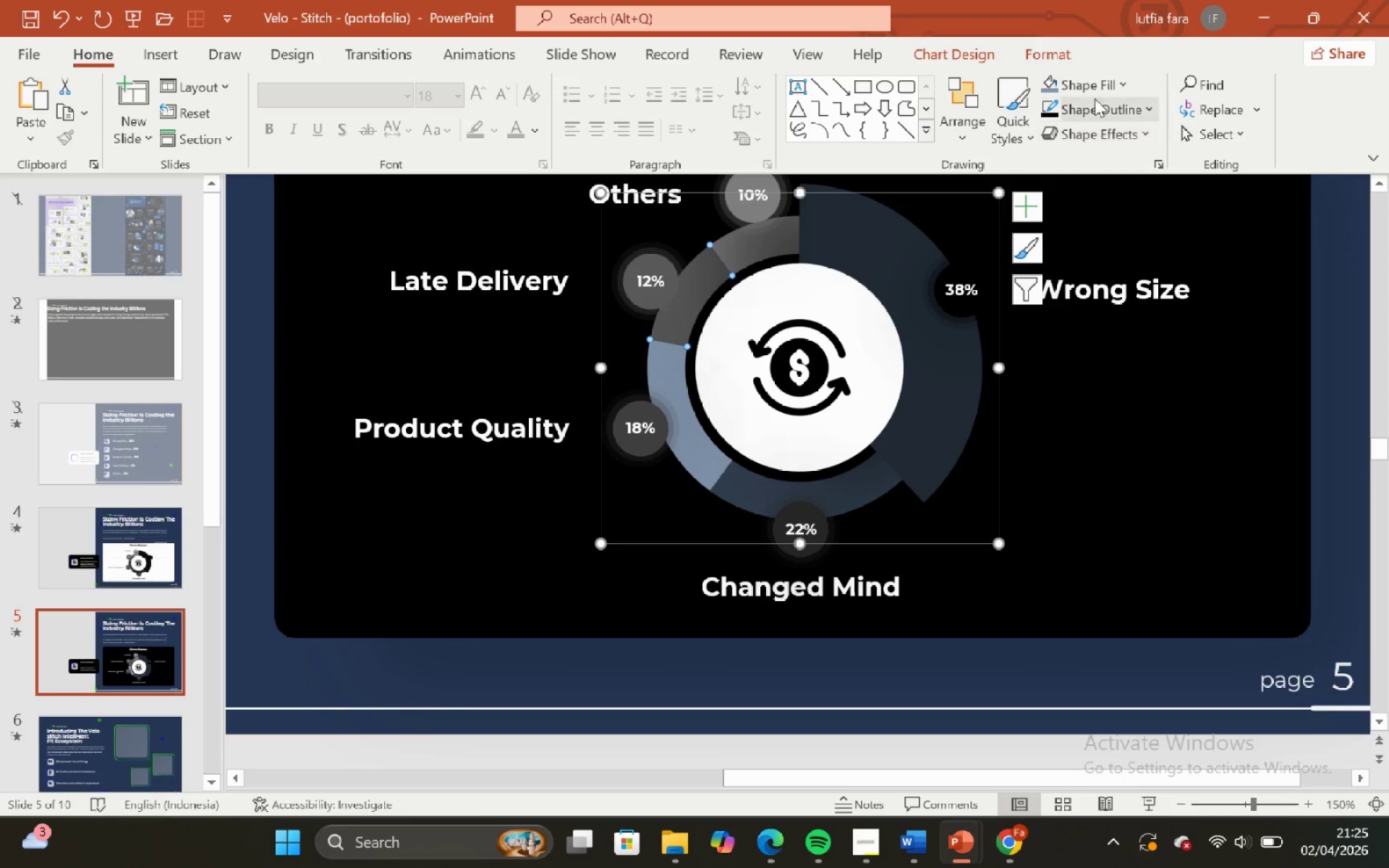 
left_click([1103, 91])
 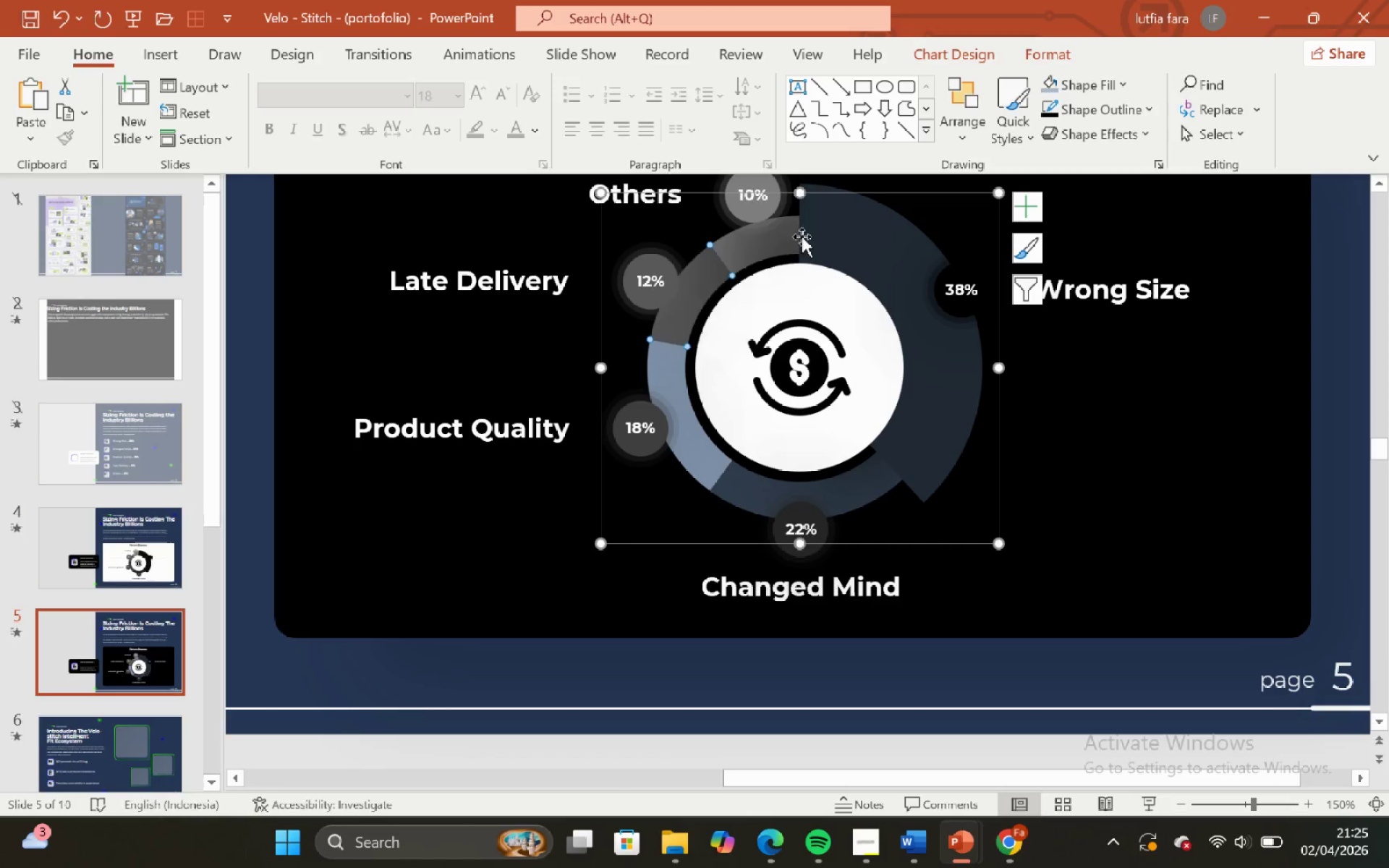 
double_click([771, 239])
 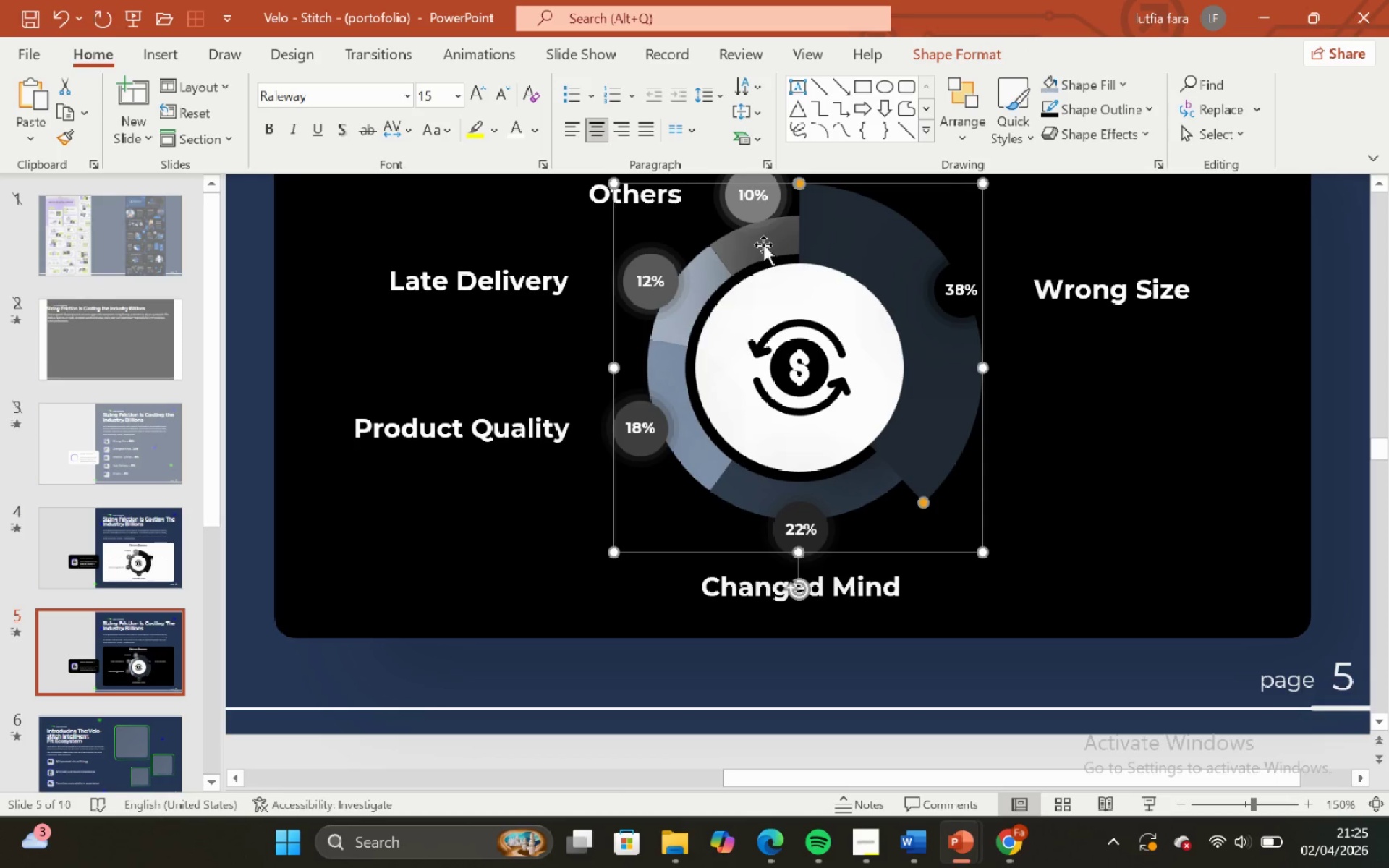 
double_click([763, 245])
 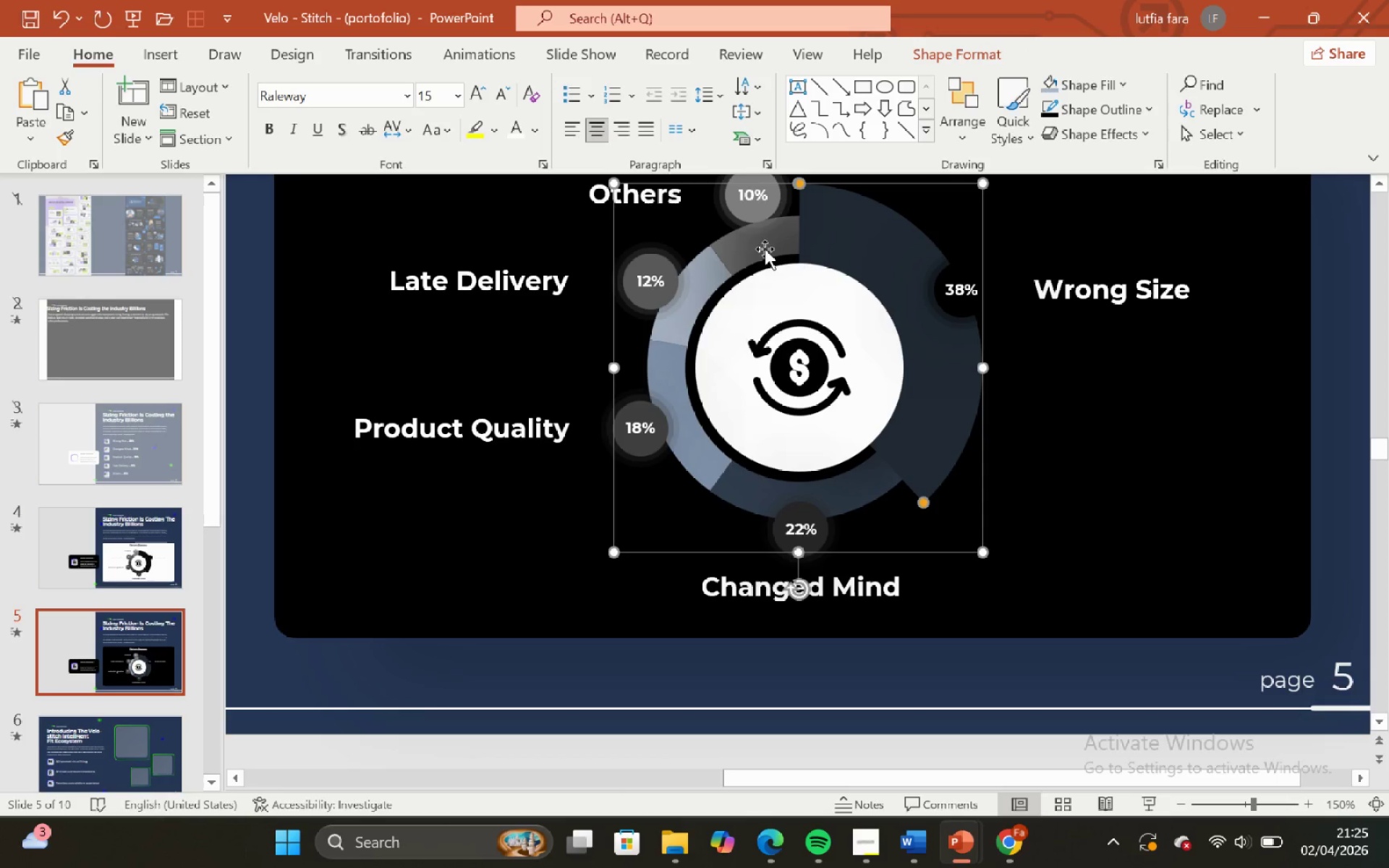 
triple_click([765, 249])
 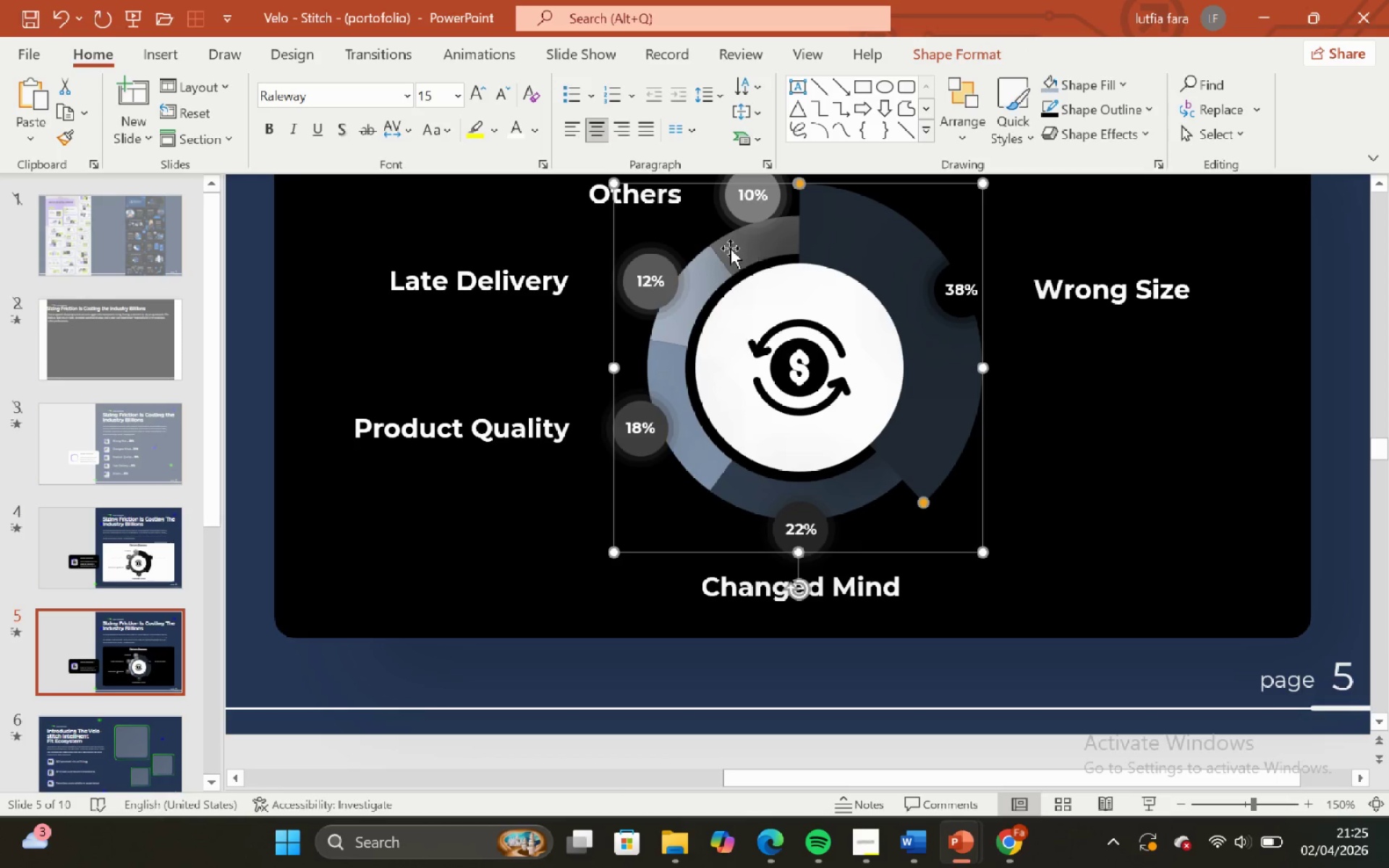 
triple_click([729, 248])
 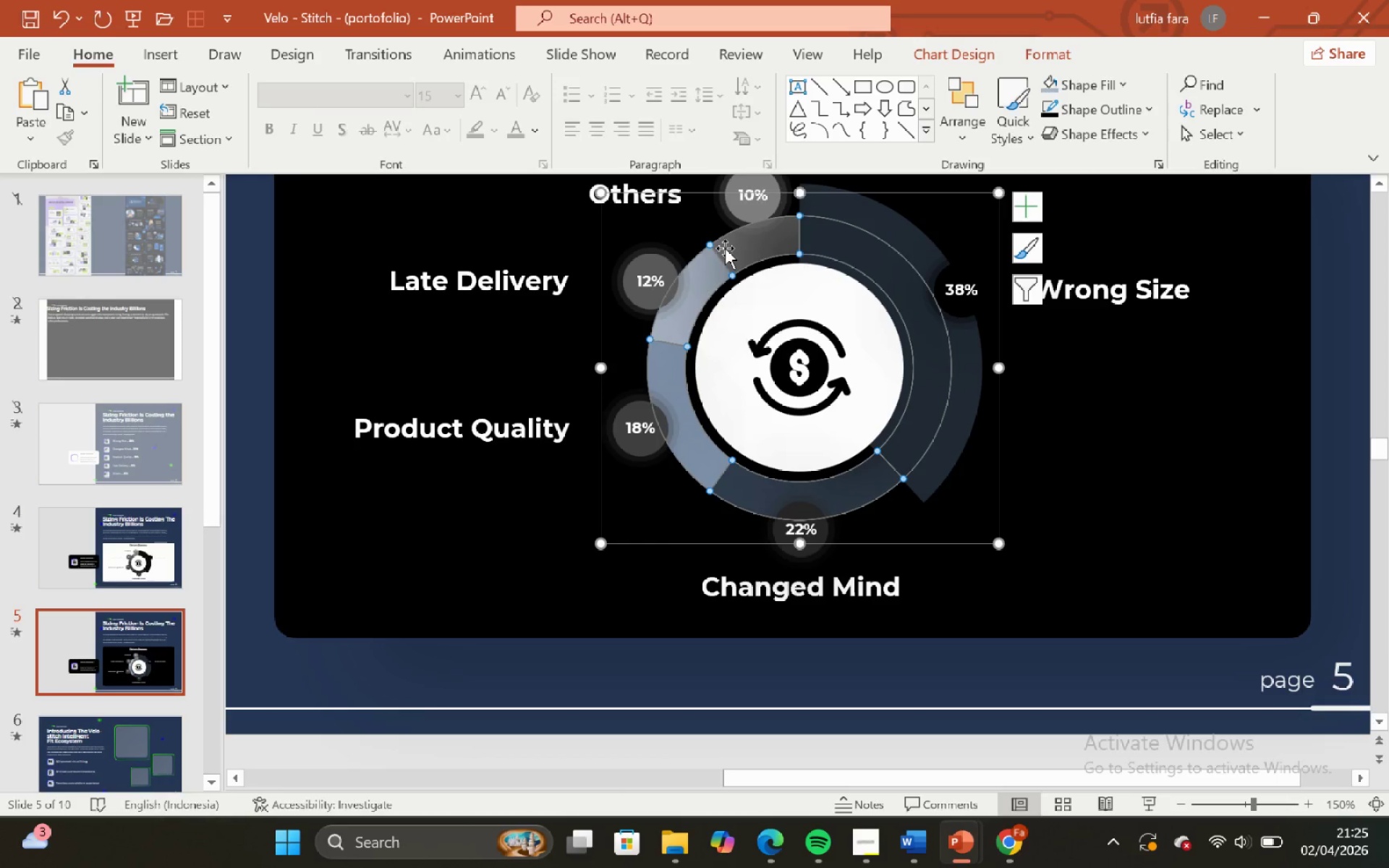 
left_click([737, 245])
 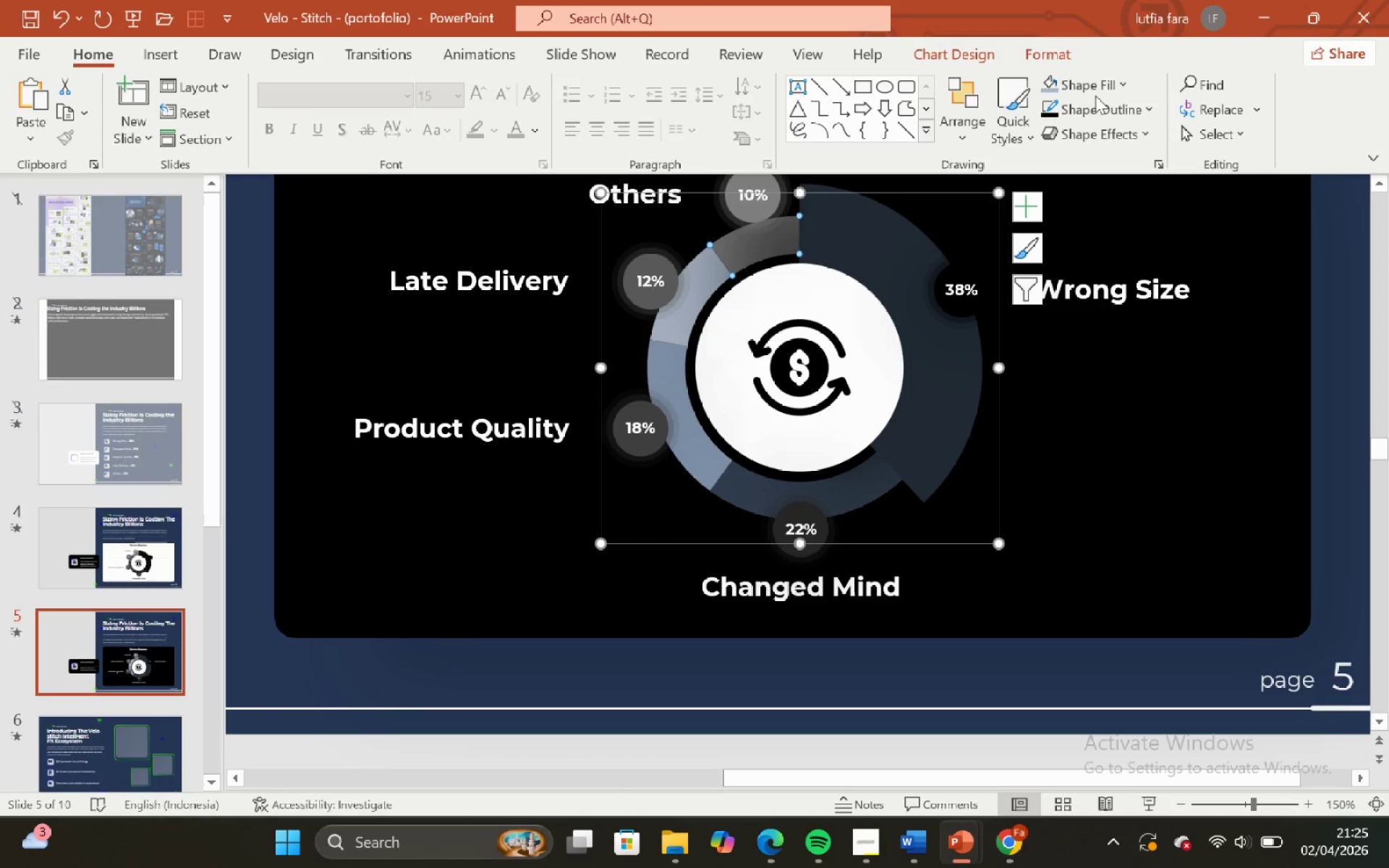 
left_click([1095, 88])
 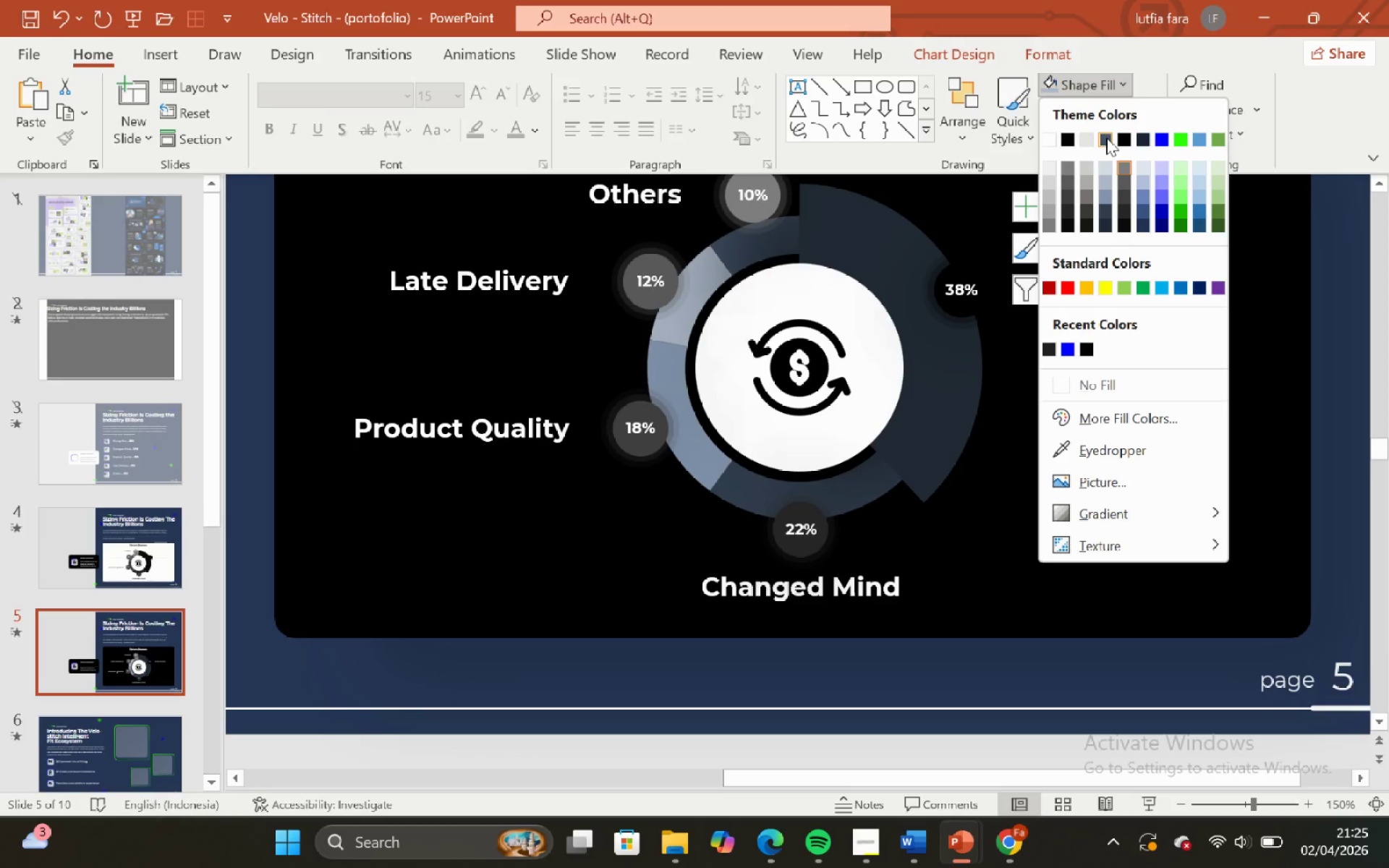 
left_click([1106, 137])
 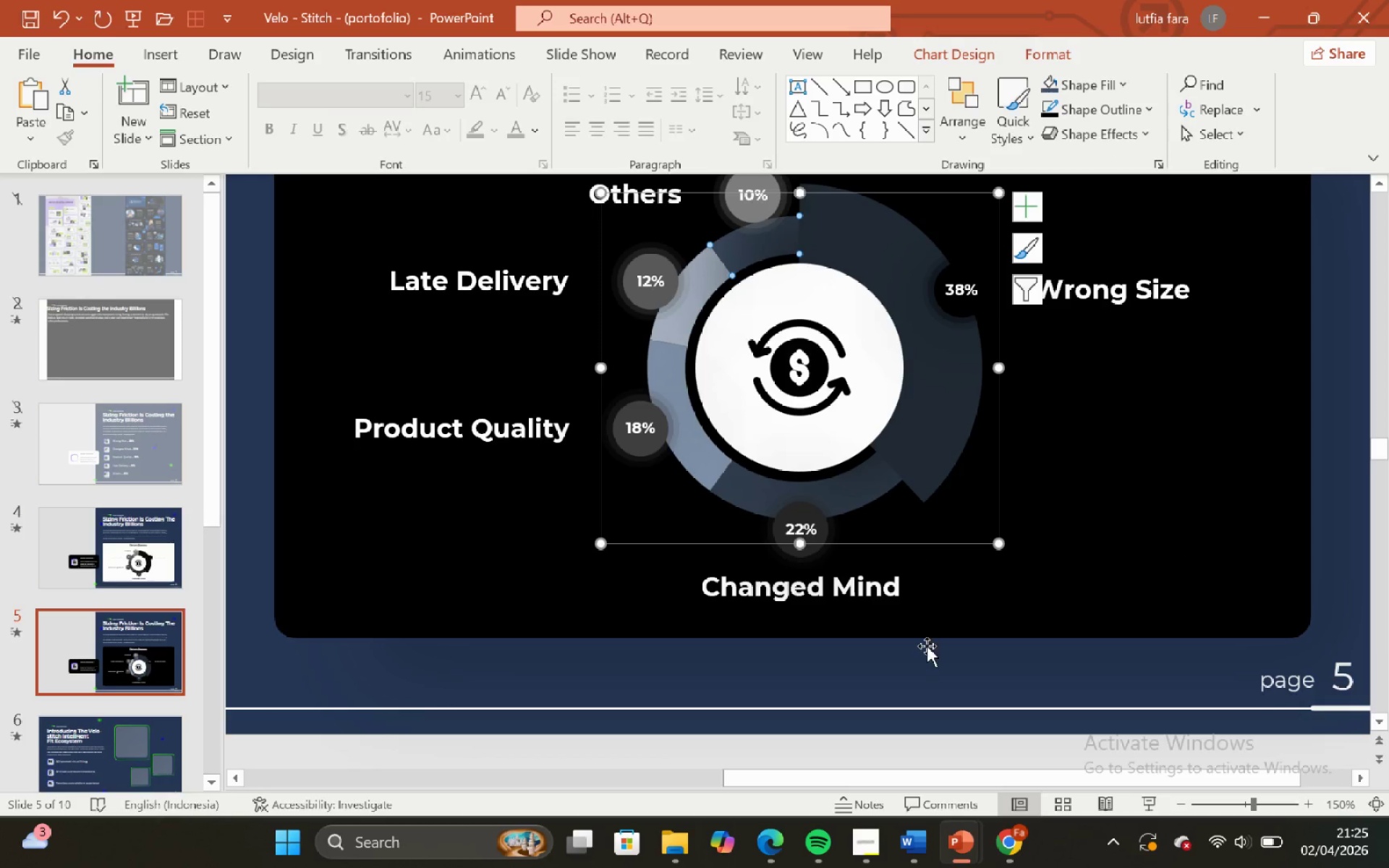 
left_click([934, 666])
 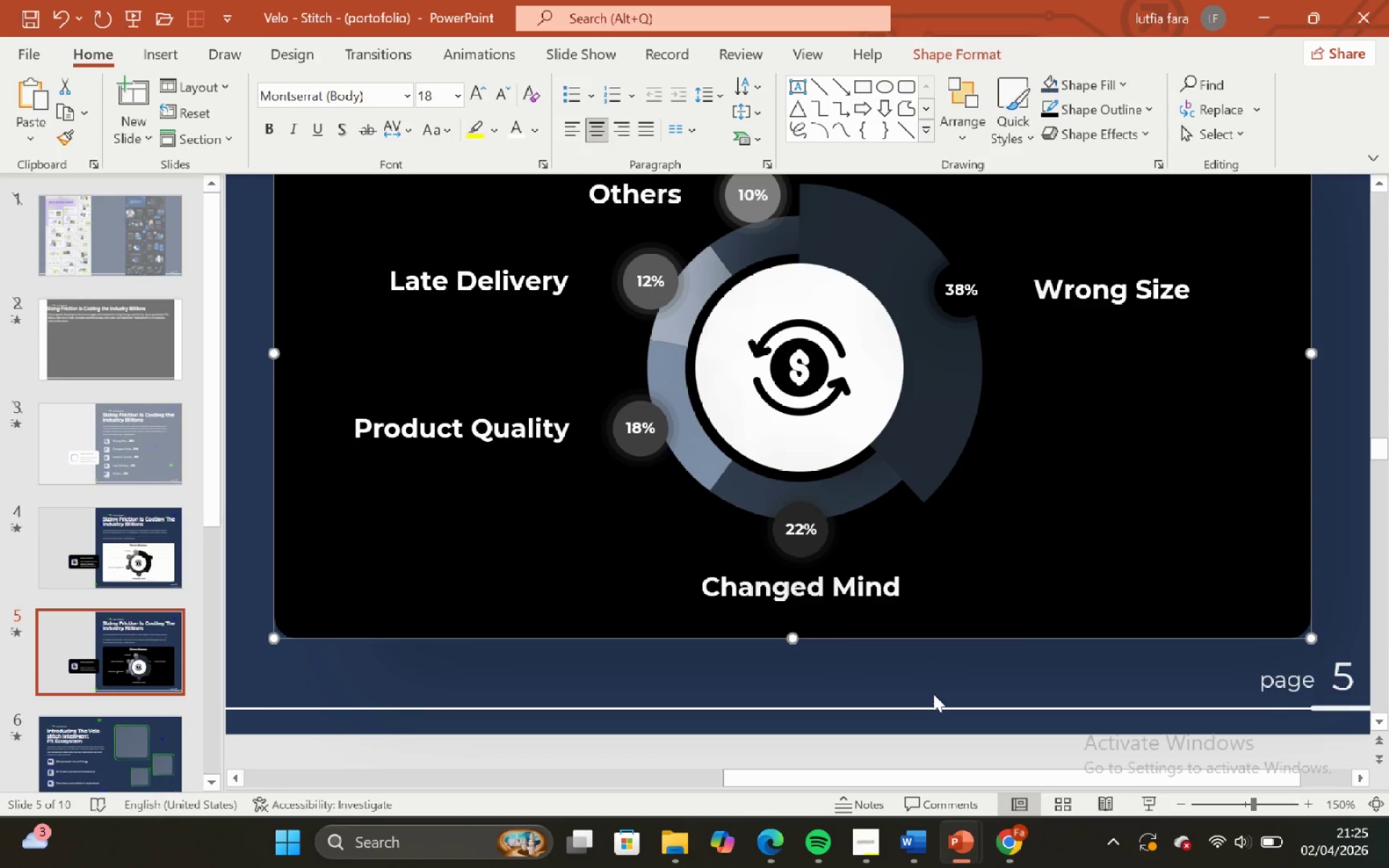 
left_click([934, 694])
 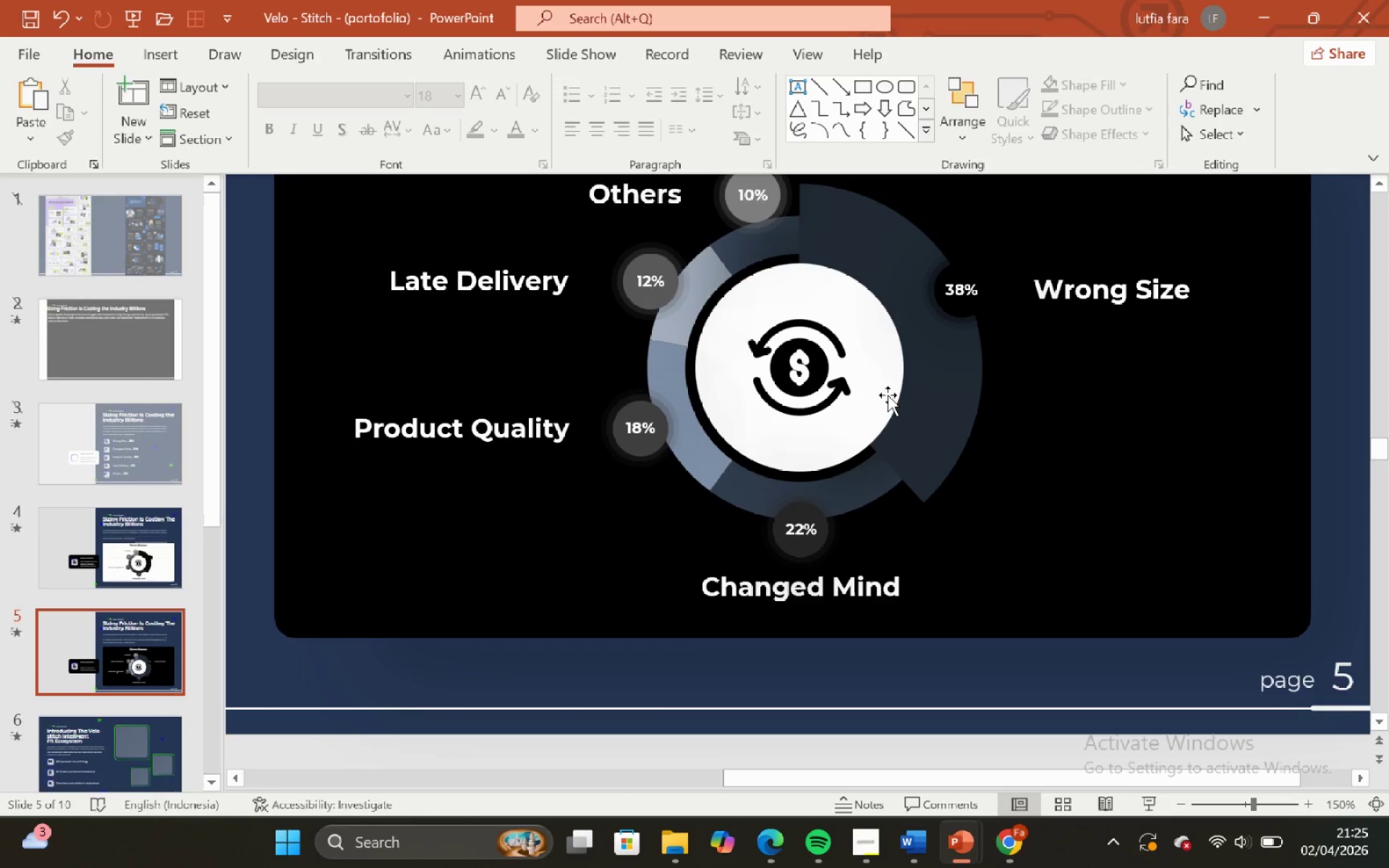 
left_click([765, 238])
 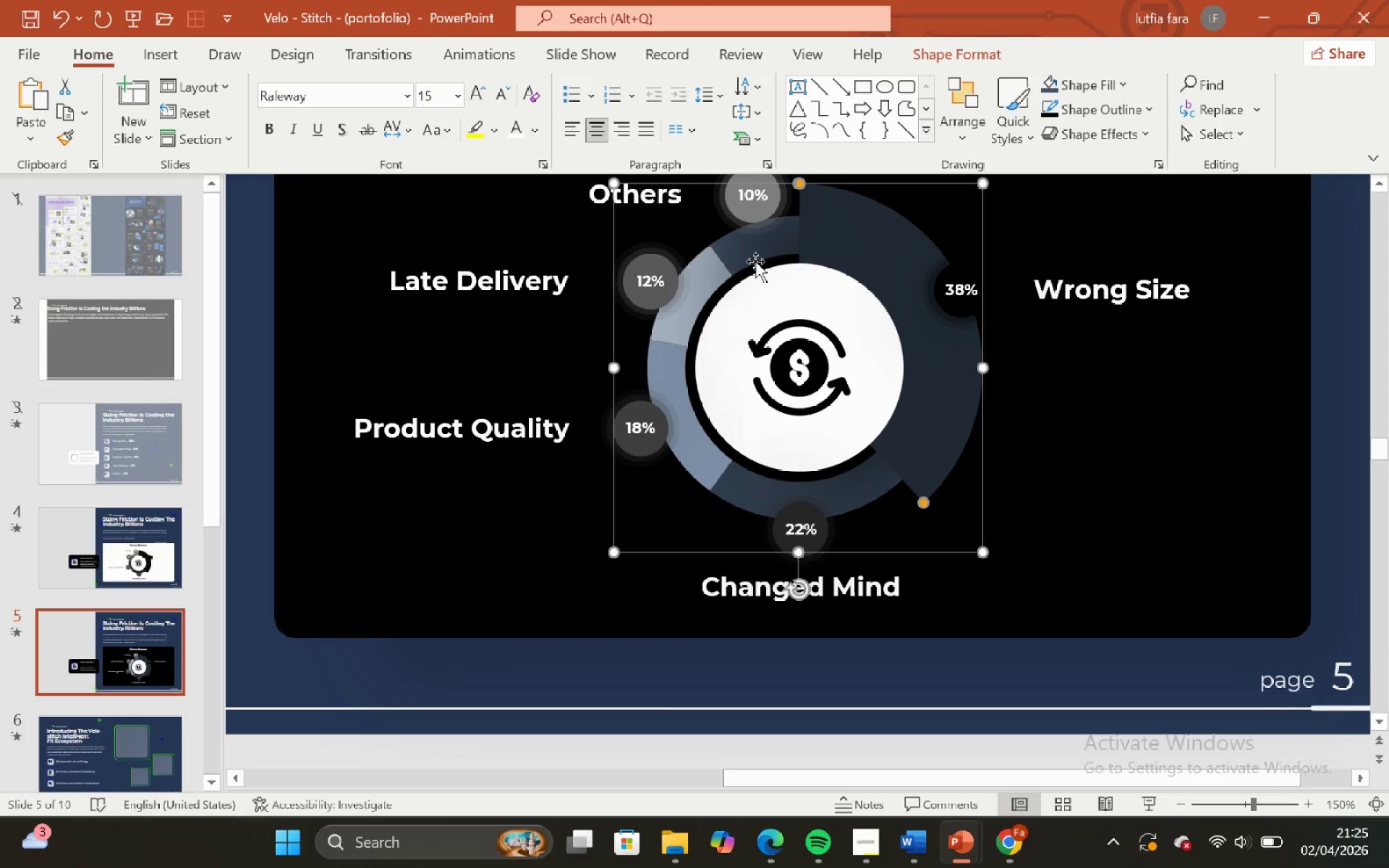 
double_click([744, 257])
 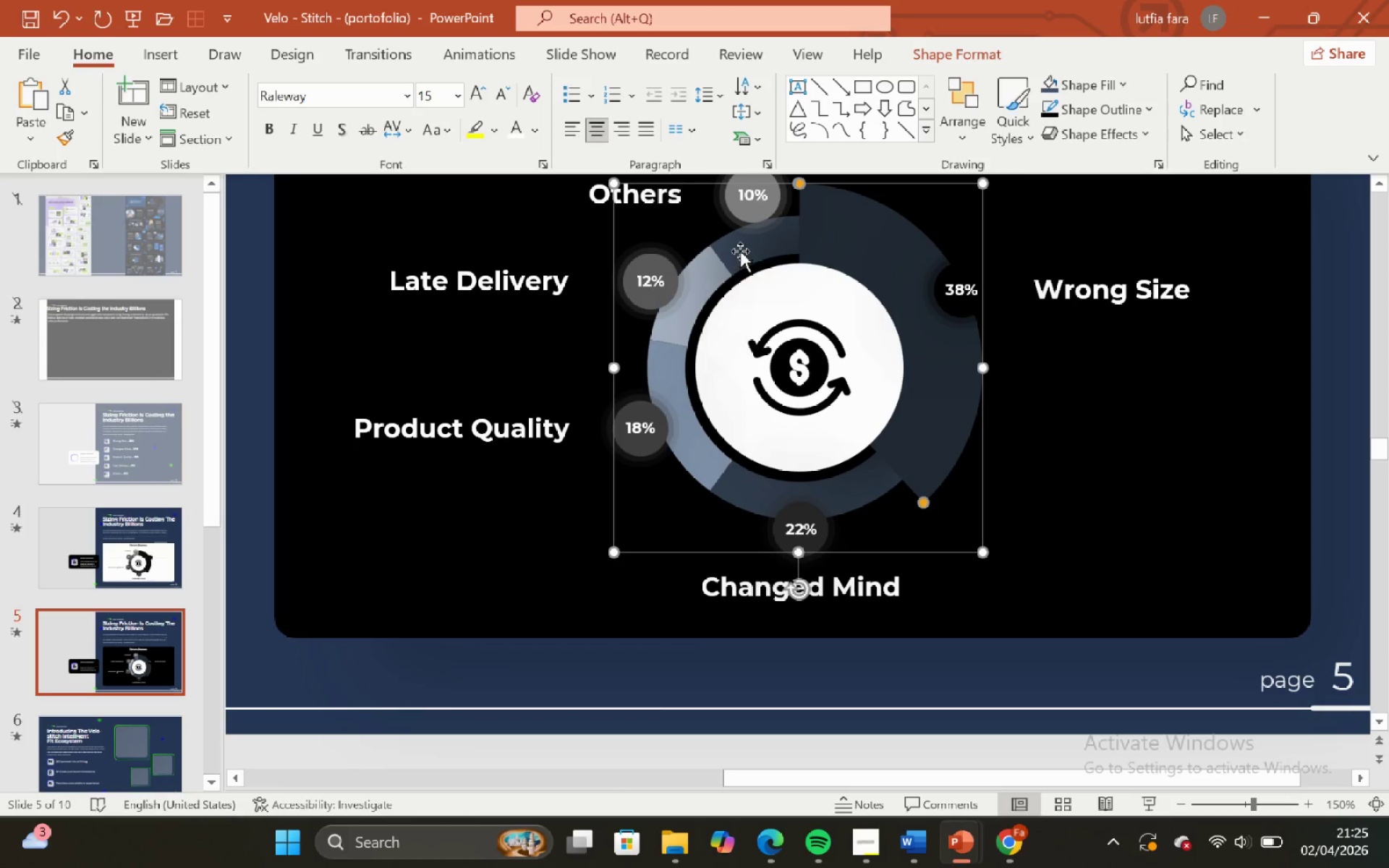 
triple_click([739, 250])
 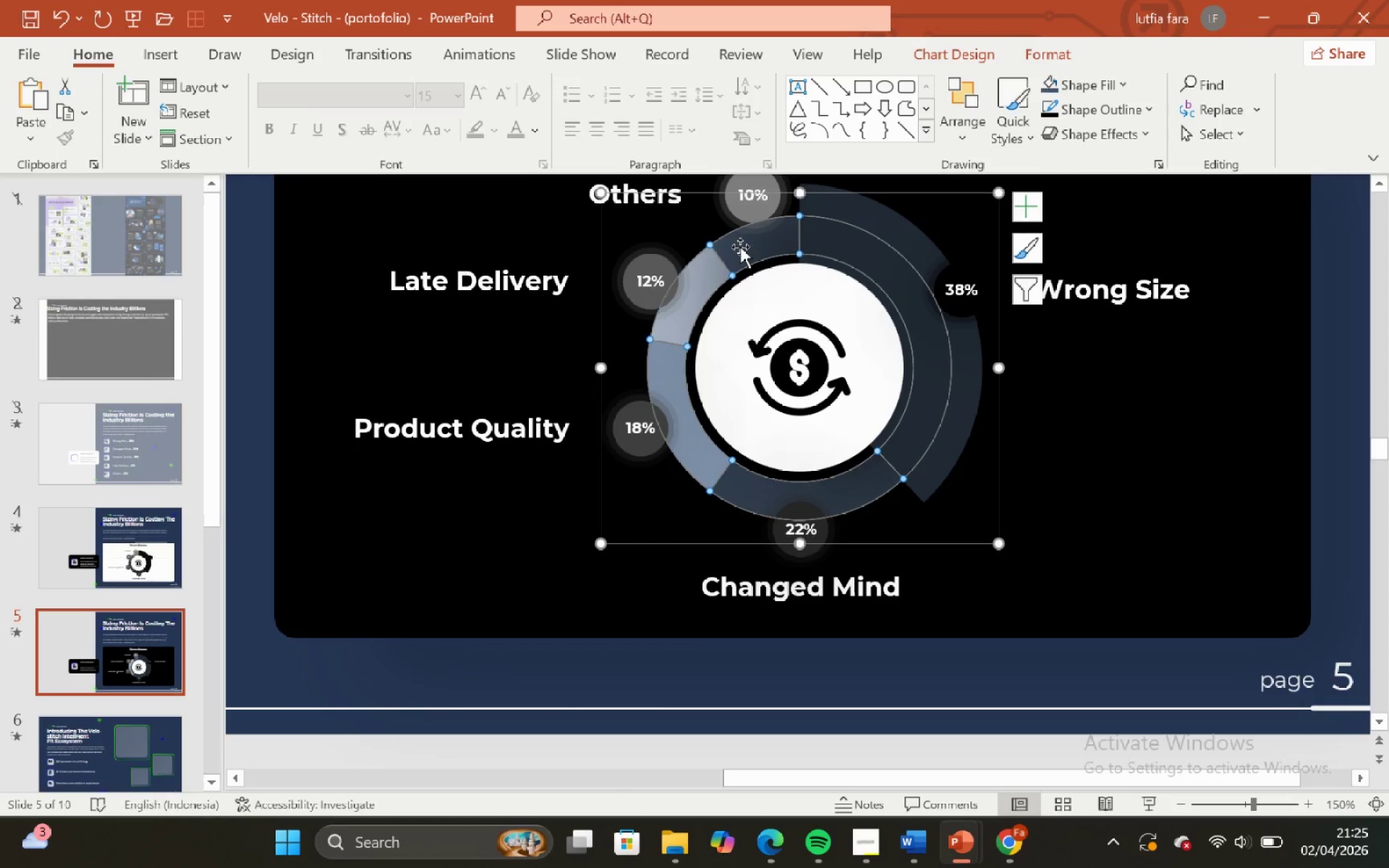 
left_click([742, 247])
 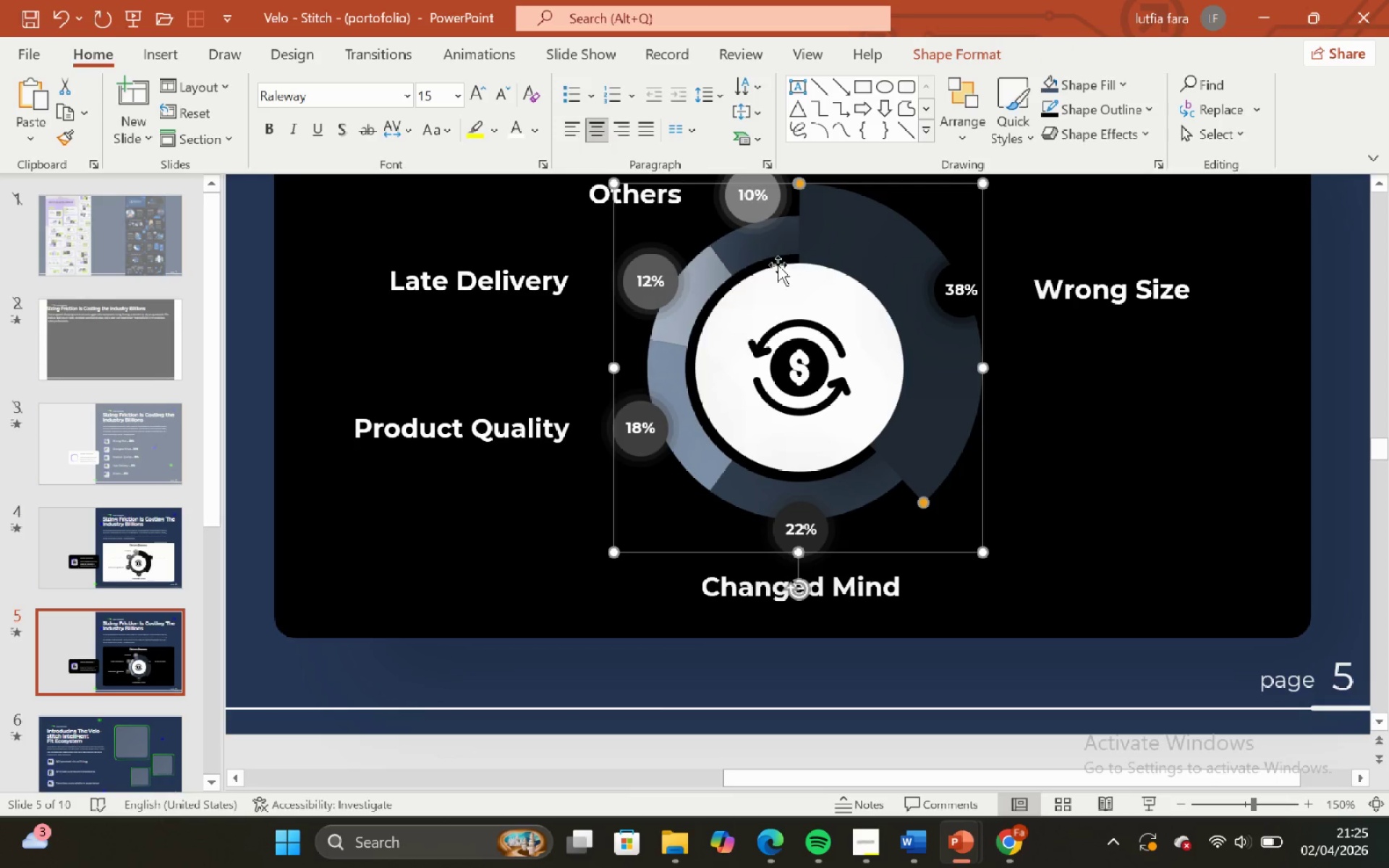 
left_click([760, 249])
 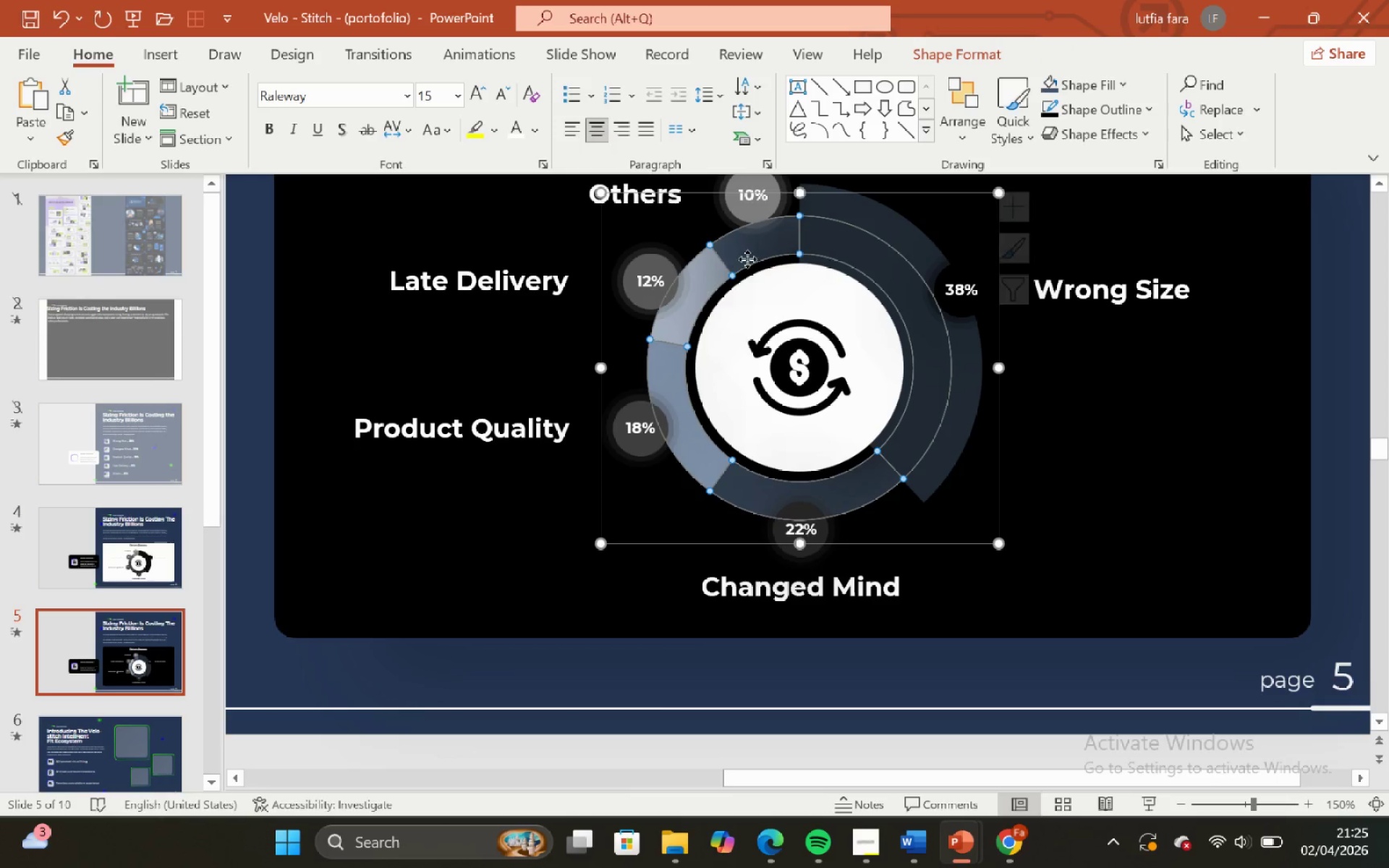 
triple_click([749, 258])
 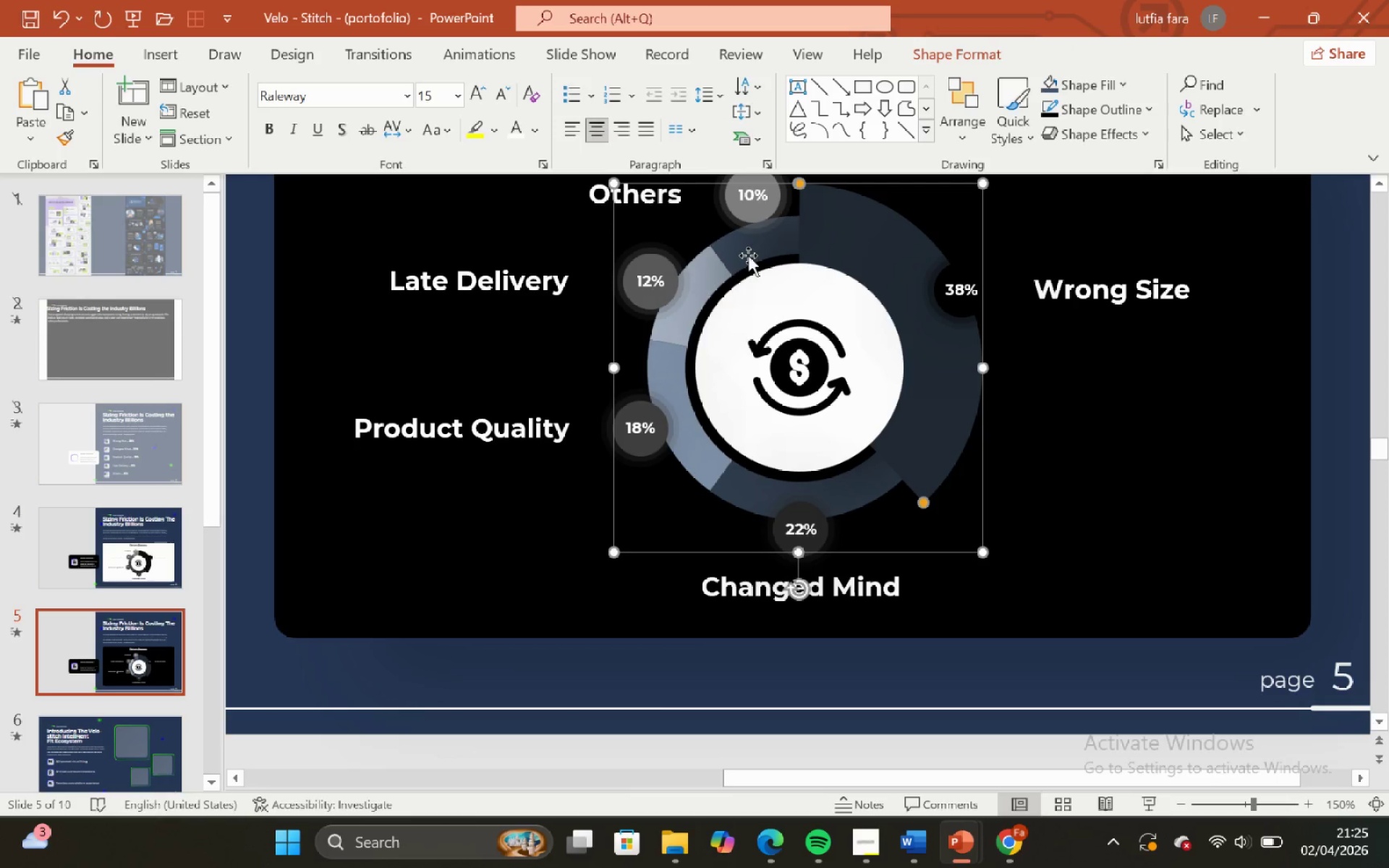 
double_click([746, 252])
 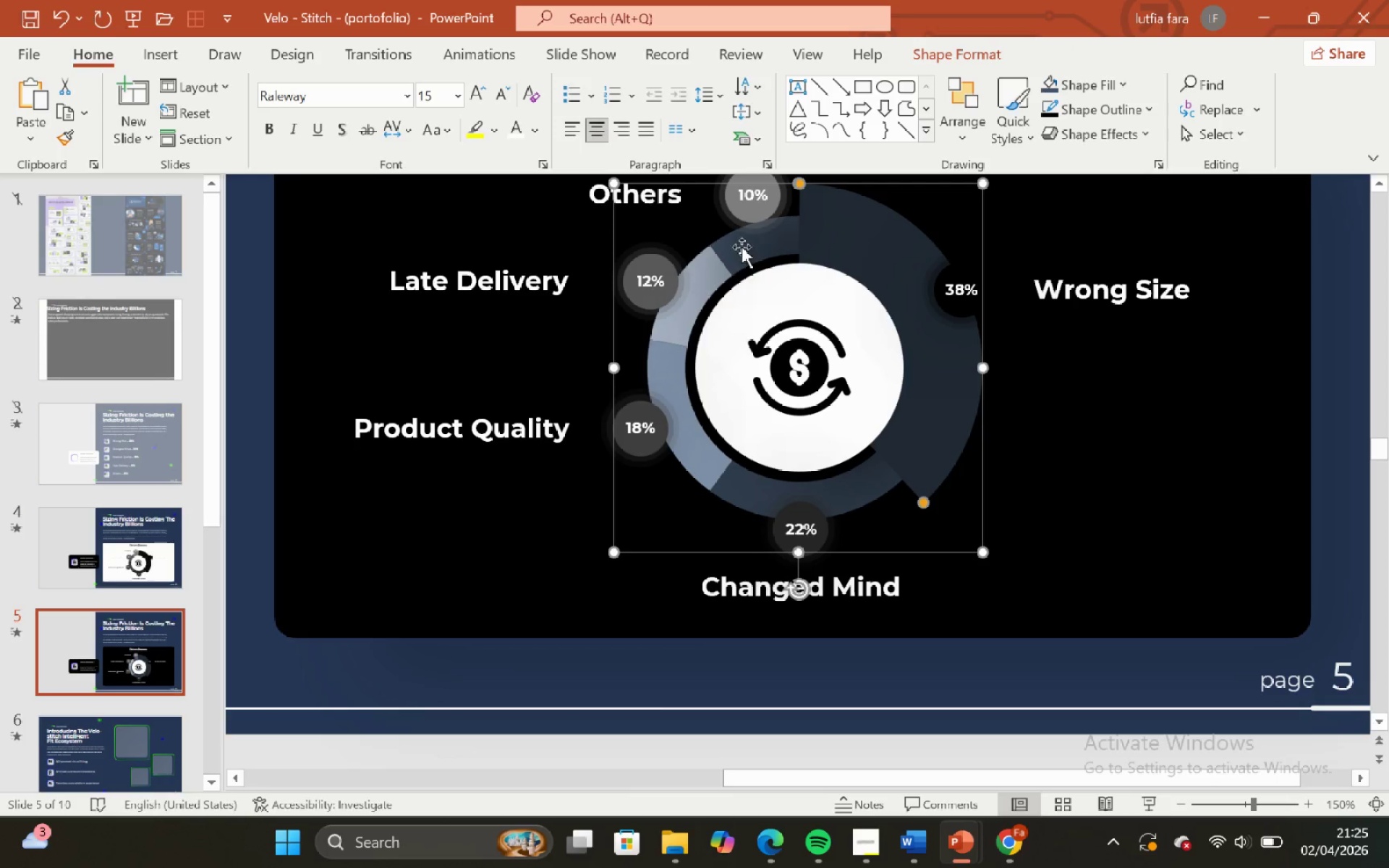 
triple_click([742, 247])
 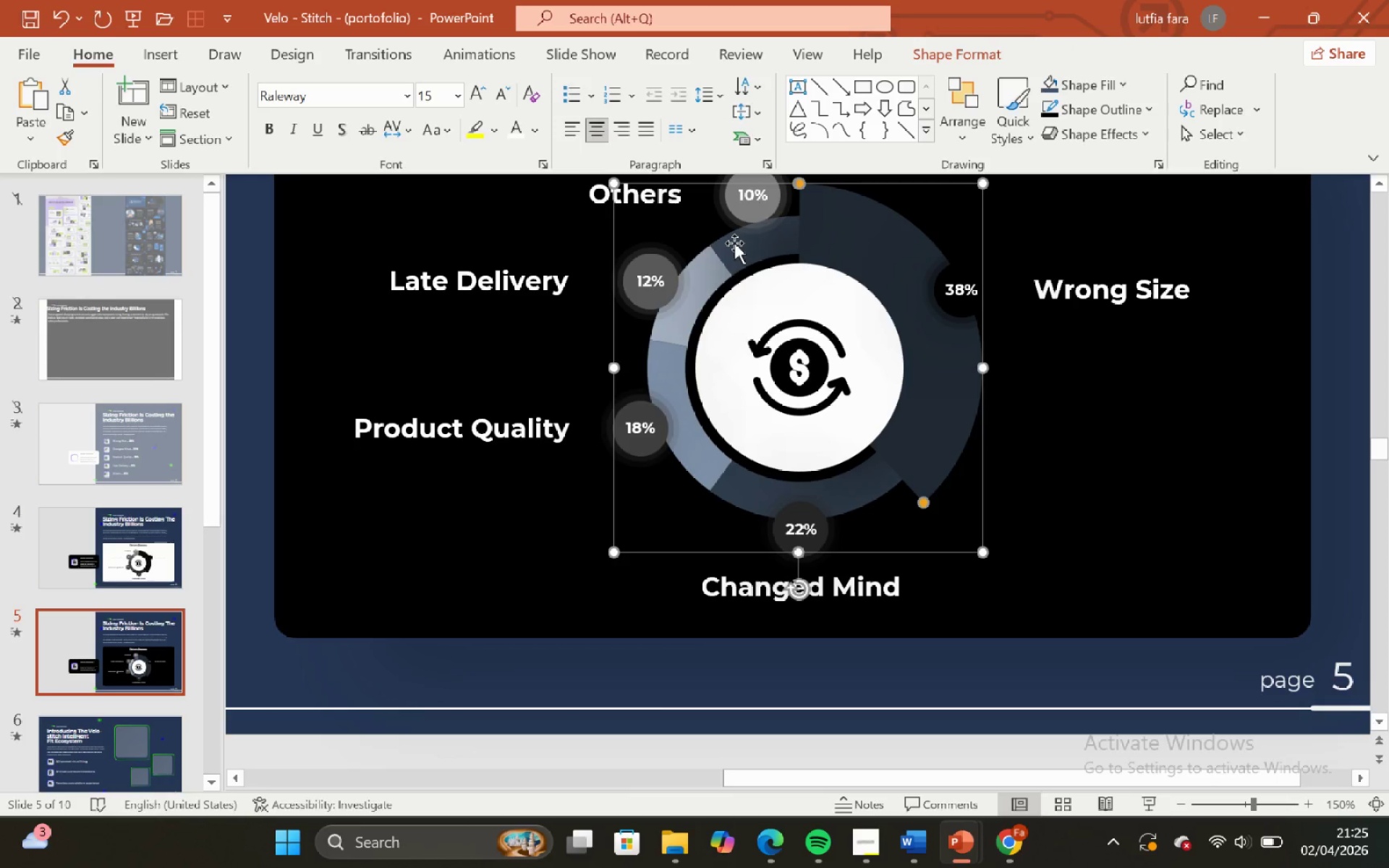 
triple_click([734, 243])
 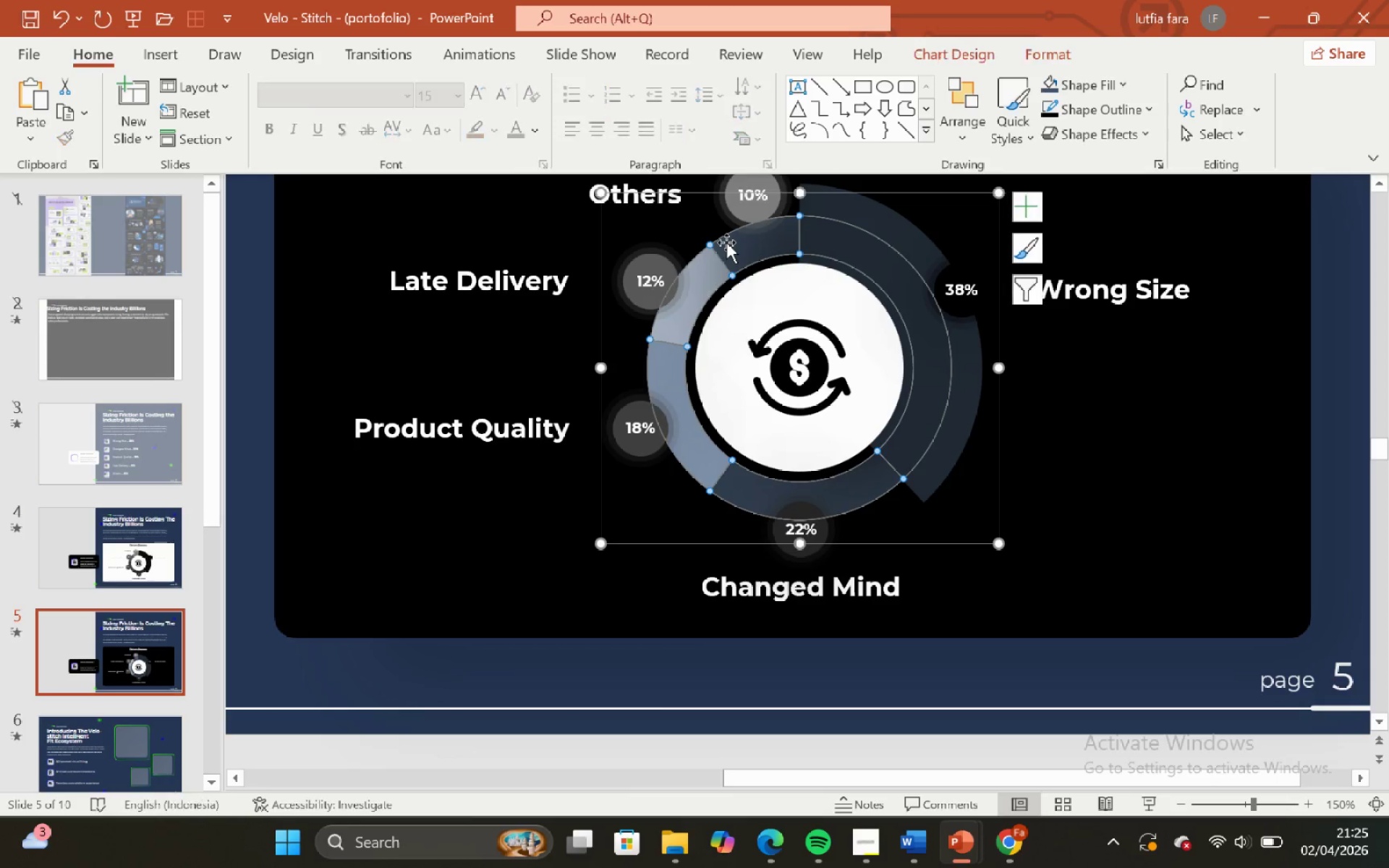 
left_click([726, 242])
 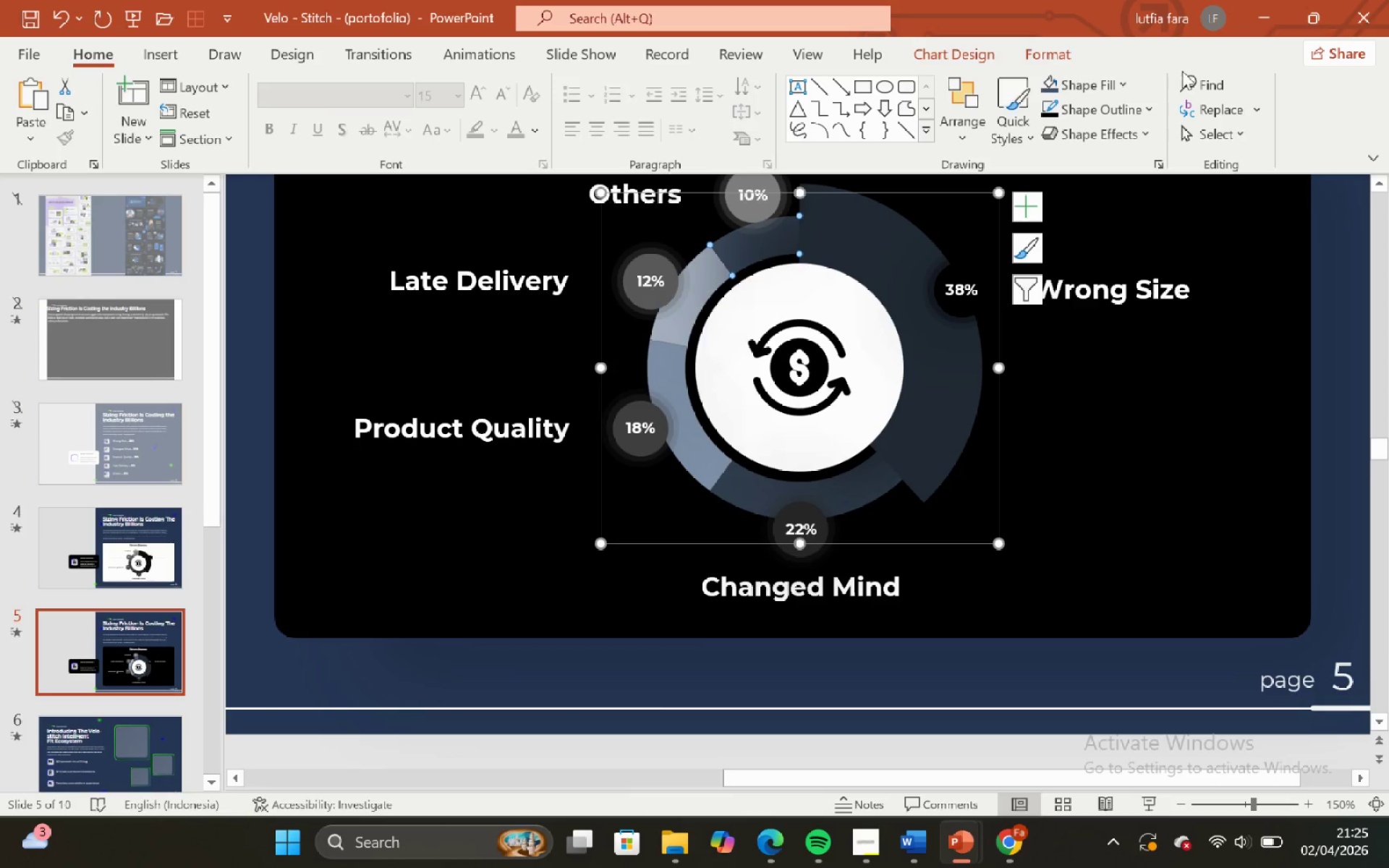 
left_click_drag(start_coordinate=[1092, 86], to_coordinate=[1103, 170])
 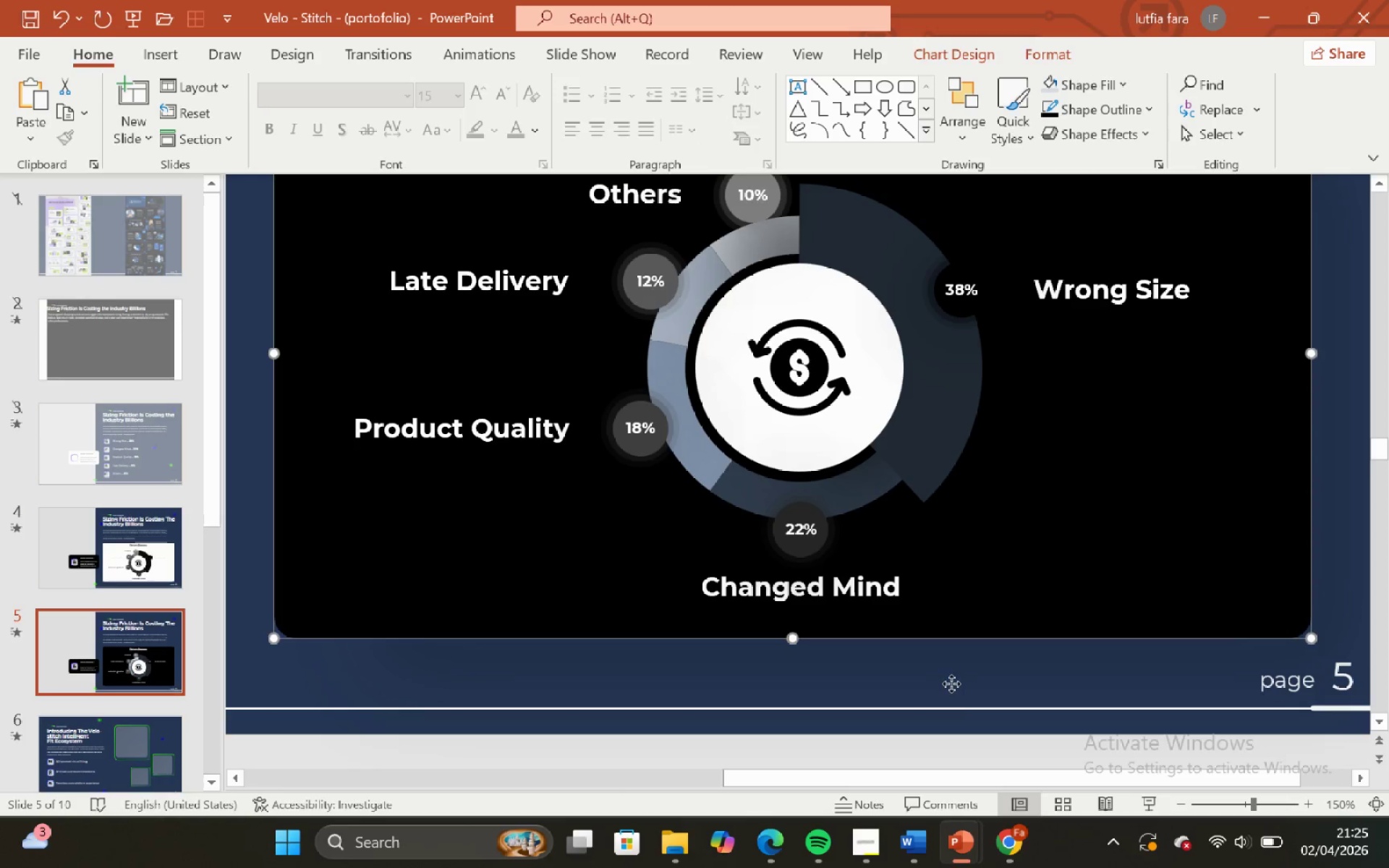 
double_click([968, 715])
 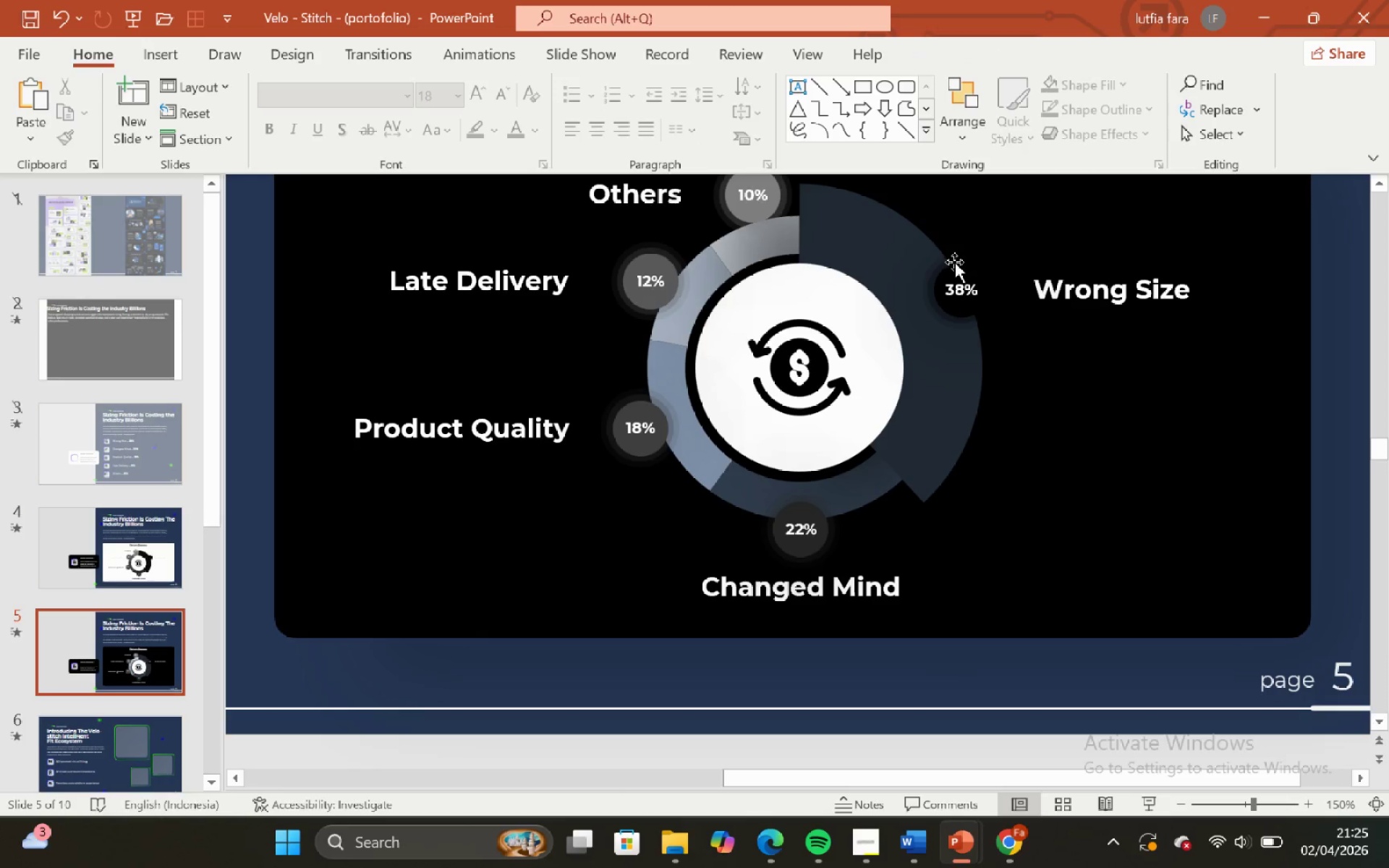 
left_click([960, 270])
 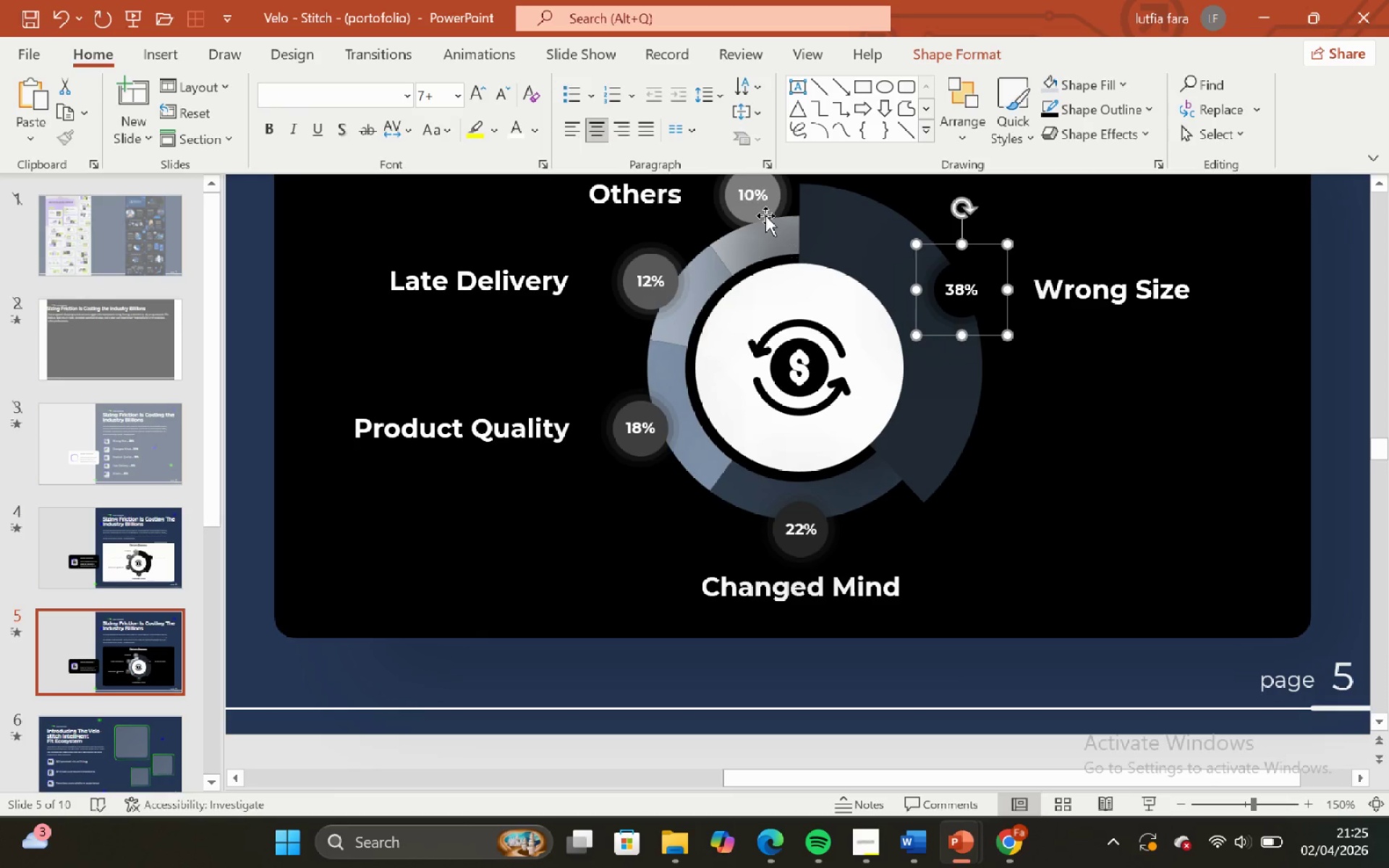 
hold_key(key=ShiftLeft, duration=0.53)
left_click([764, 213])
 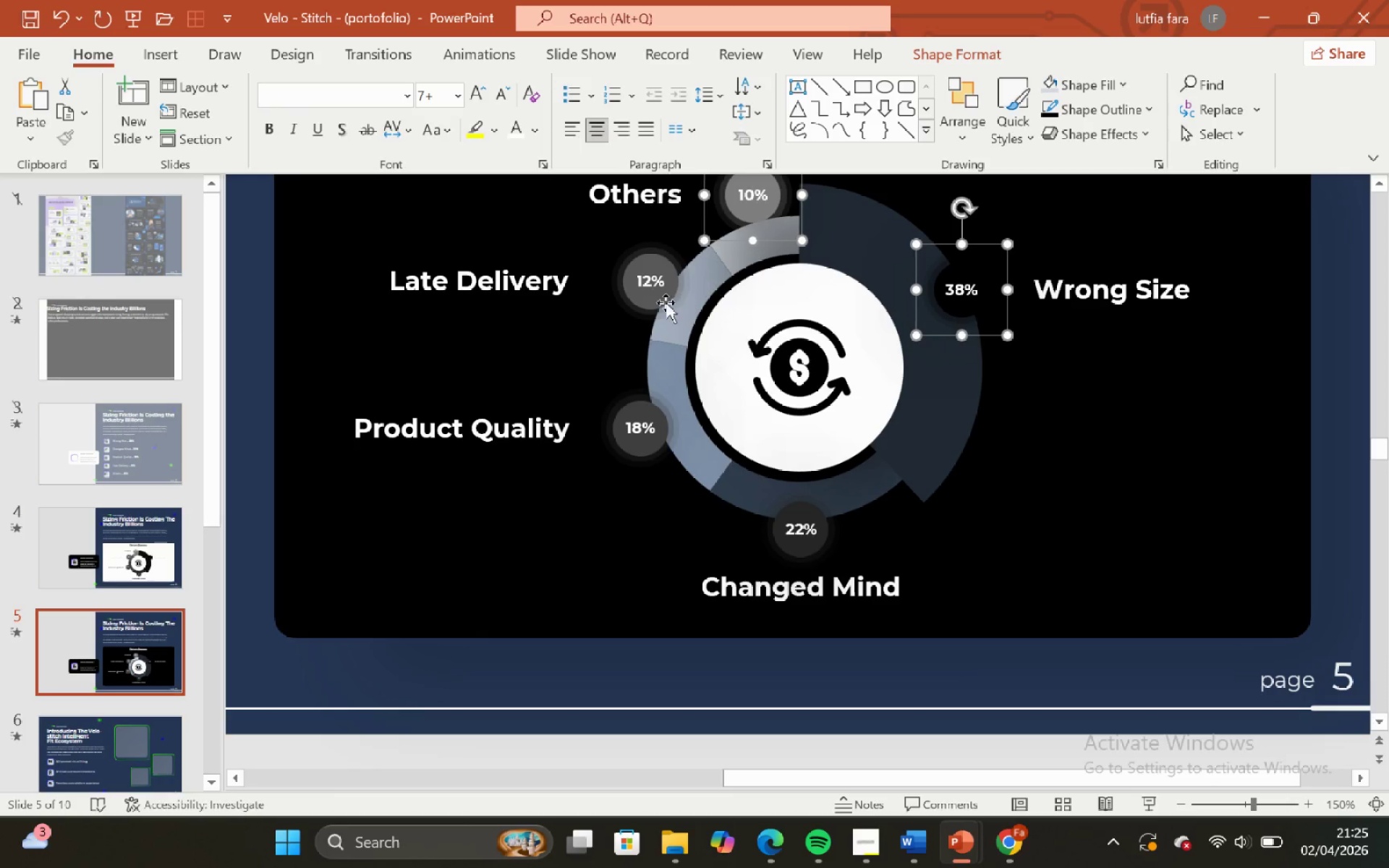 
hold_key(key=ShiftLeft, duration=0.55)
left_click([660, 302])
 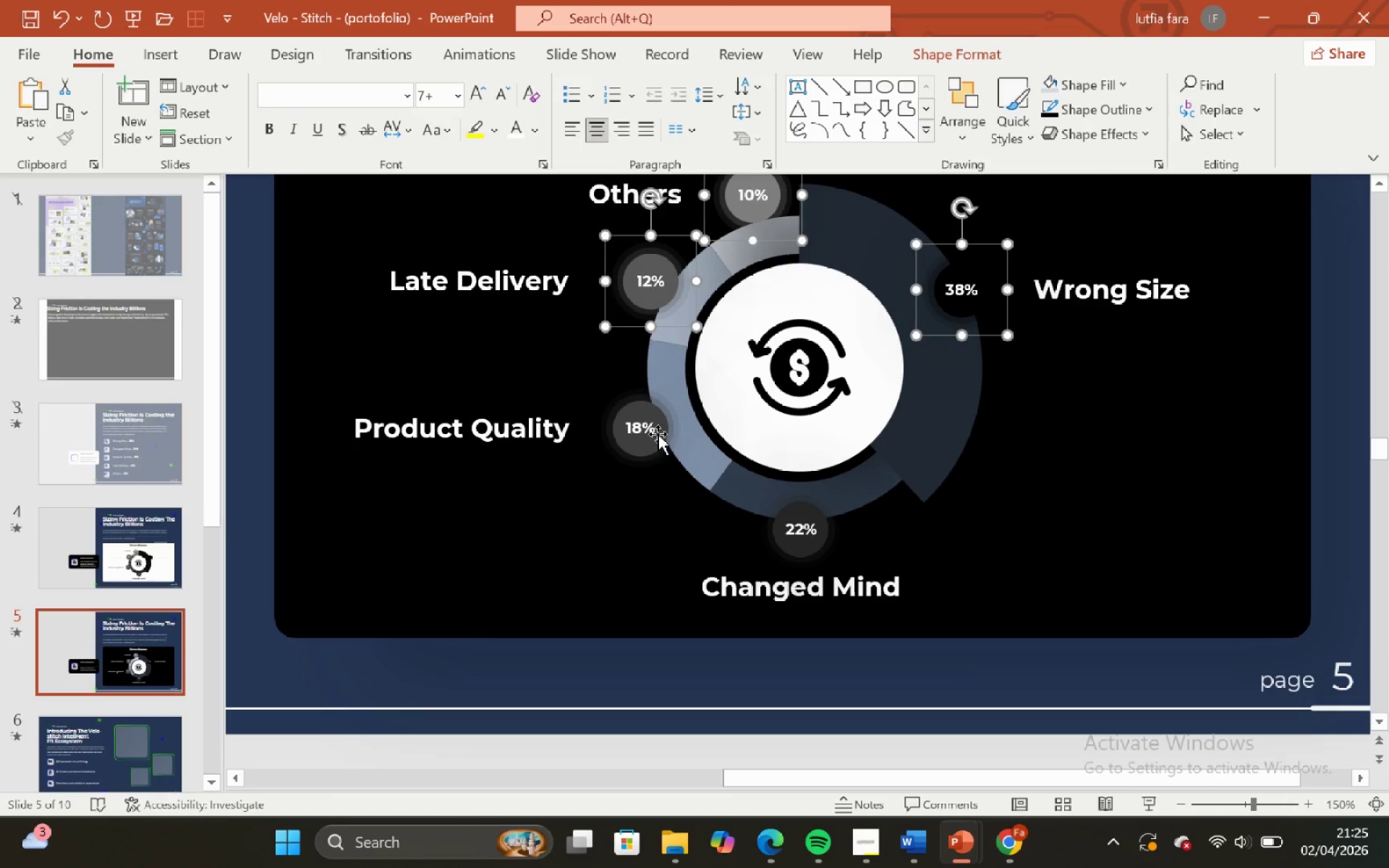 
hold_key(key=ShiftLeft, duration=0.69)
left_click([639, 397])
 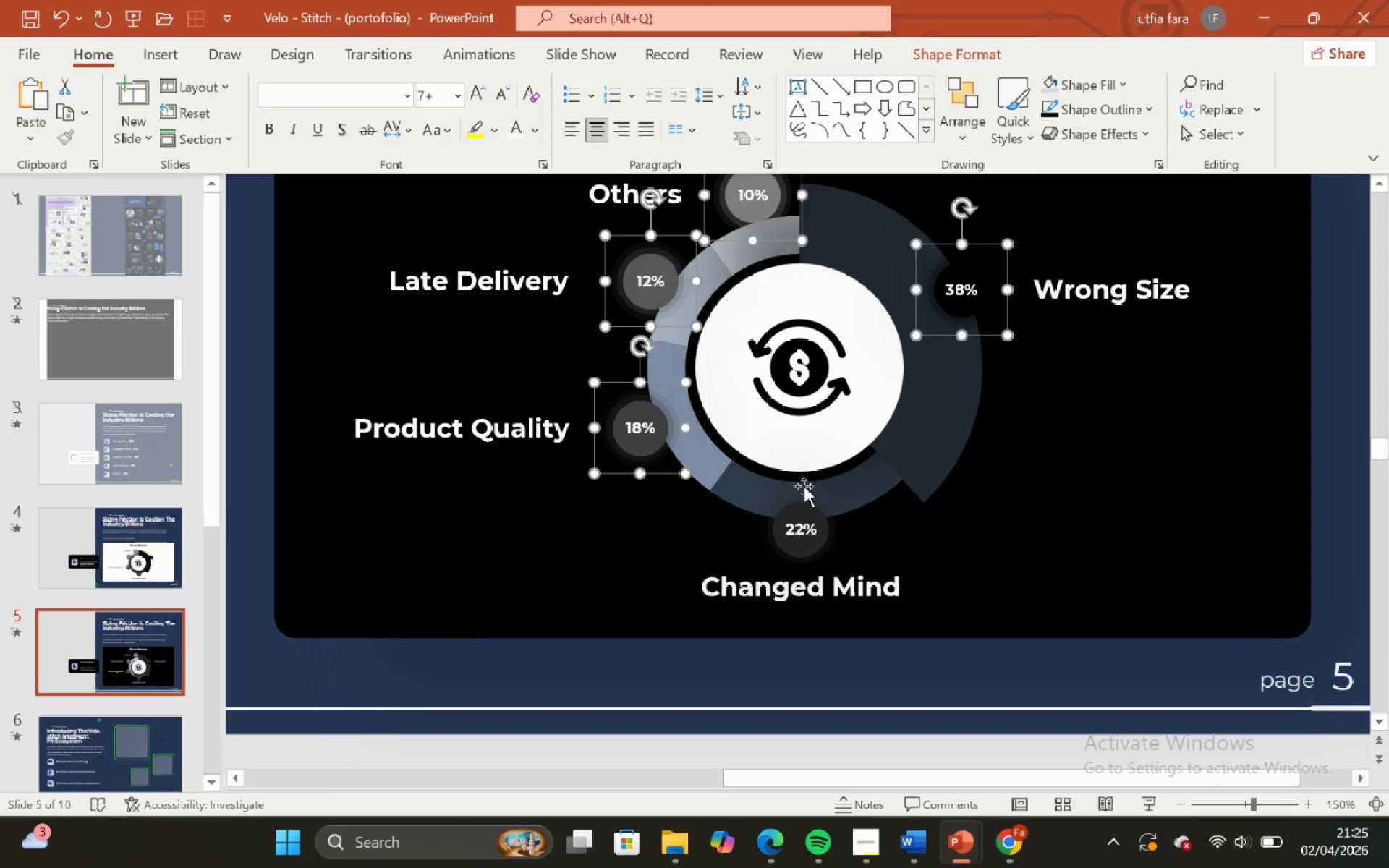 
hold_key(key=ShiftLeft, duration=0.92)
left_click([808, 502])
 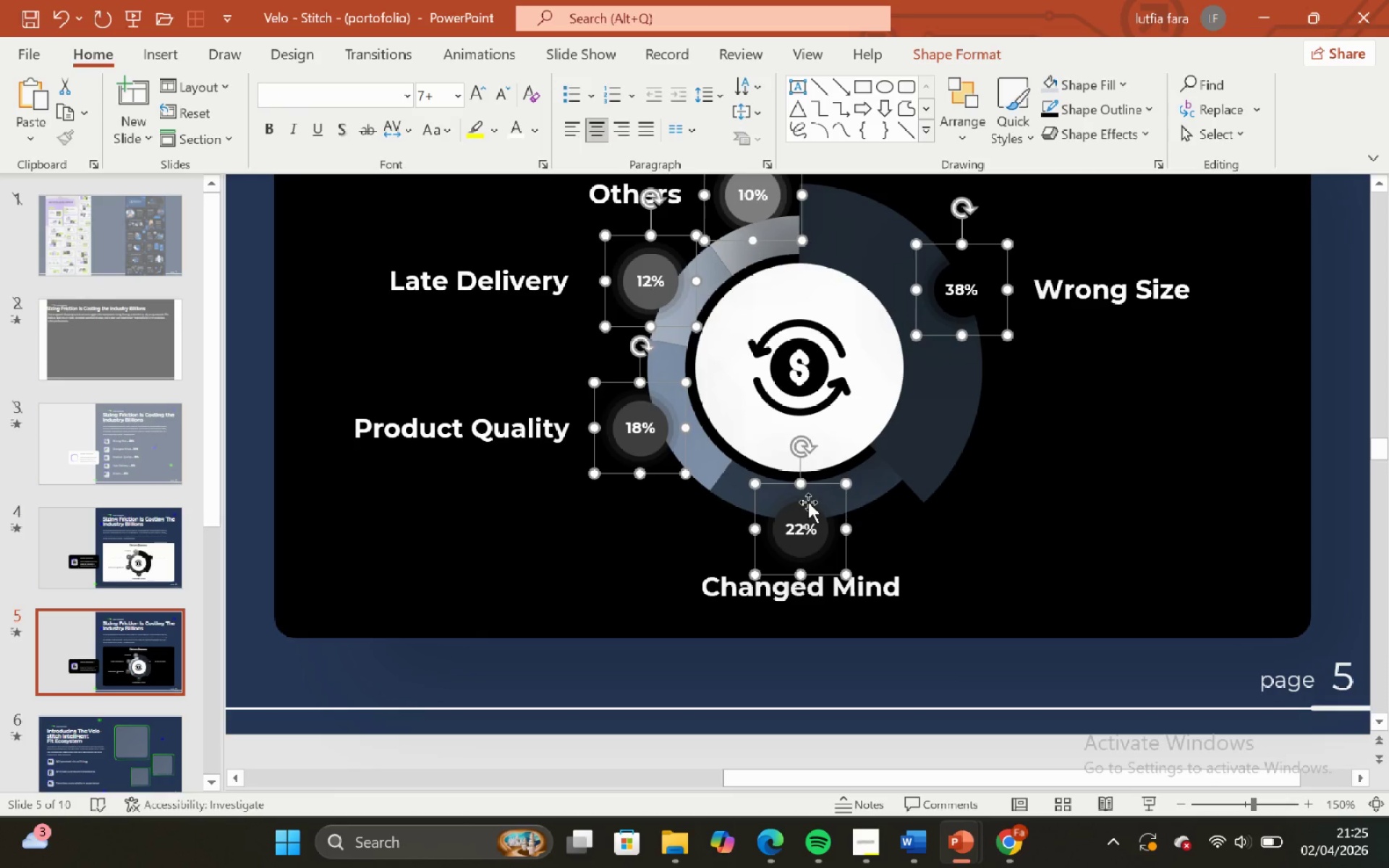 
key(Control+Shift+ShiftLeft)
 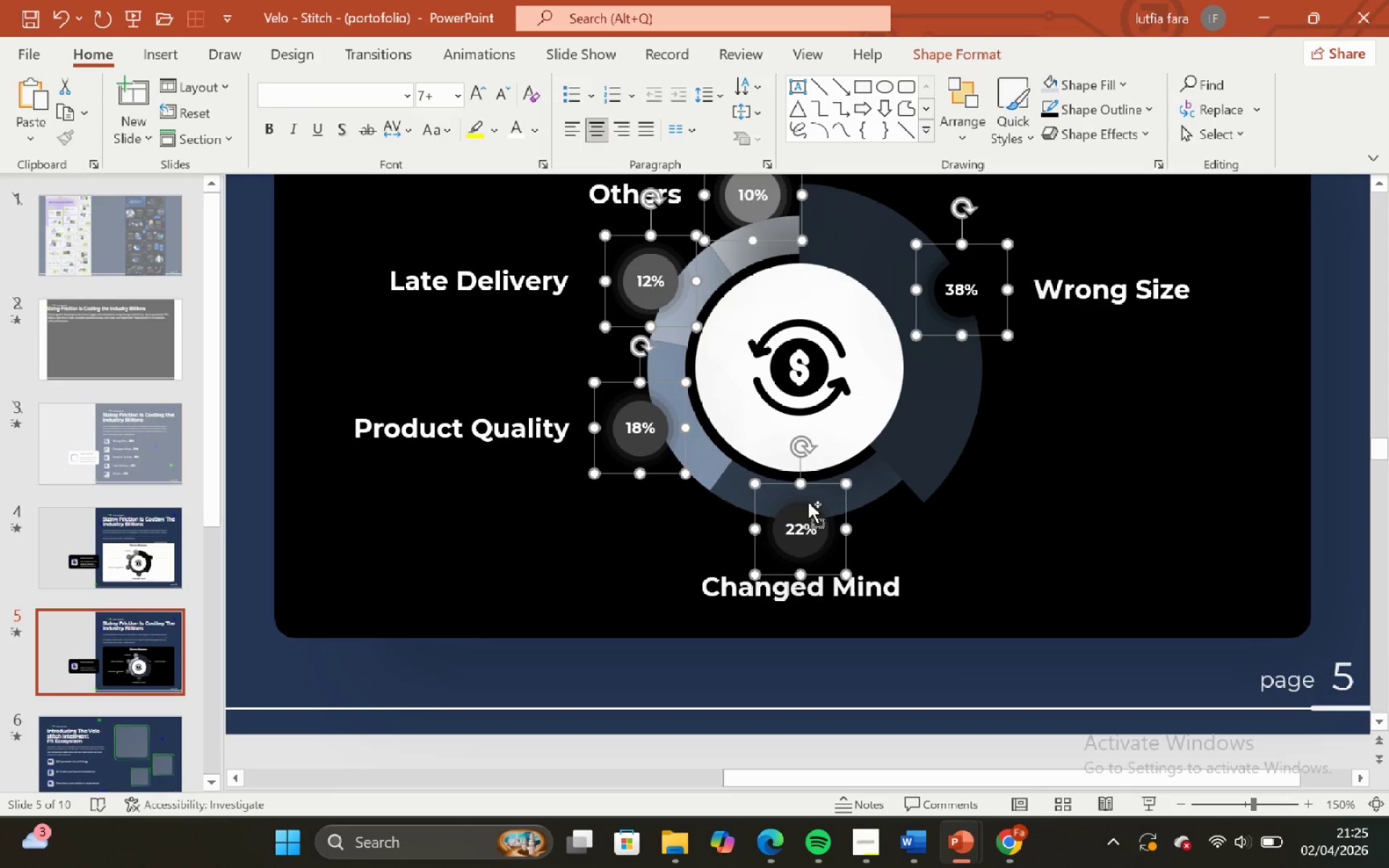 
key(Control+Shift+G)
 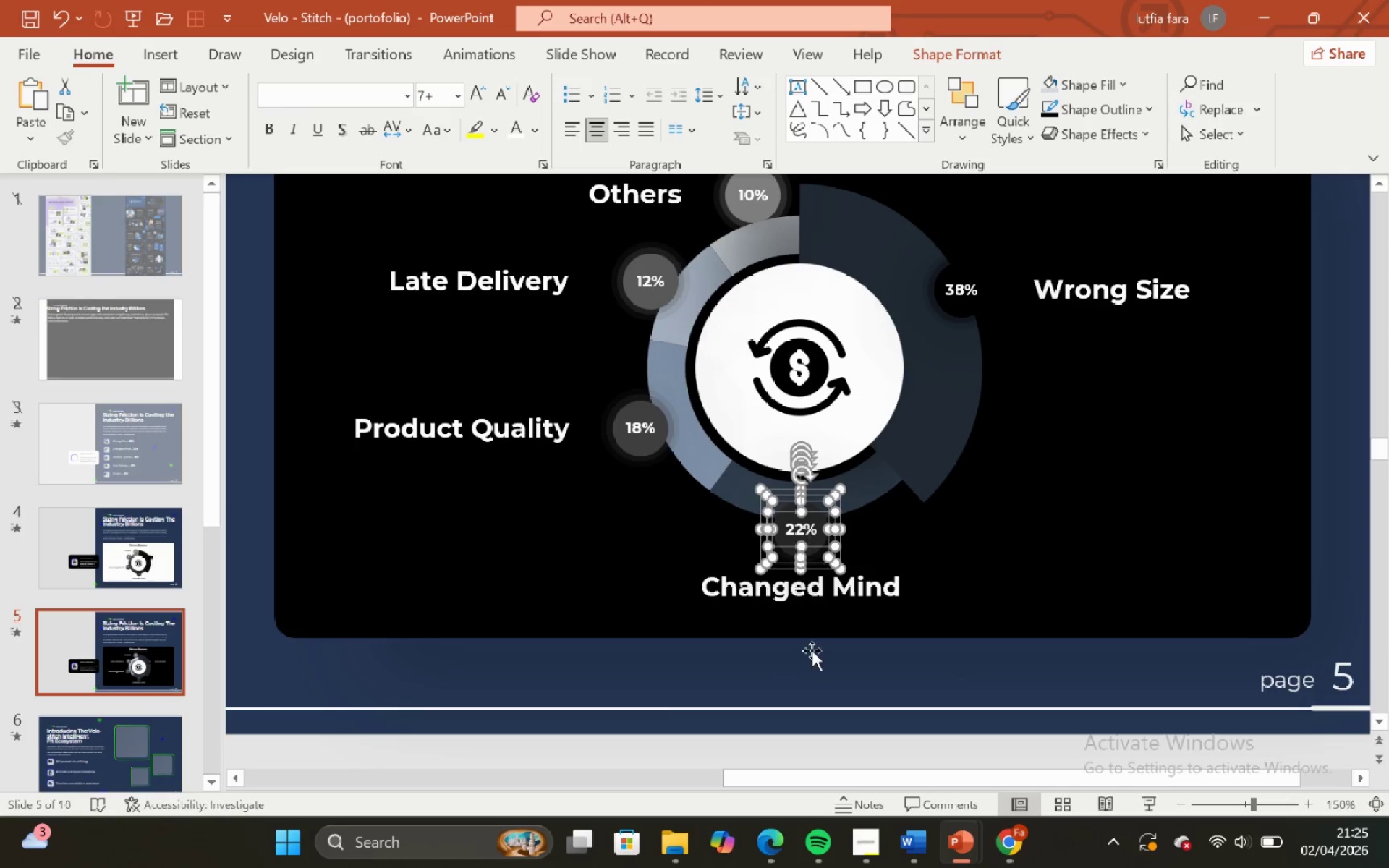 
left_click([813, 676])
 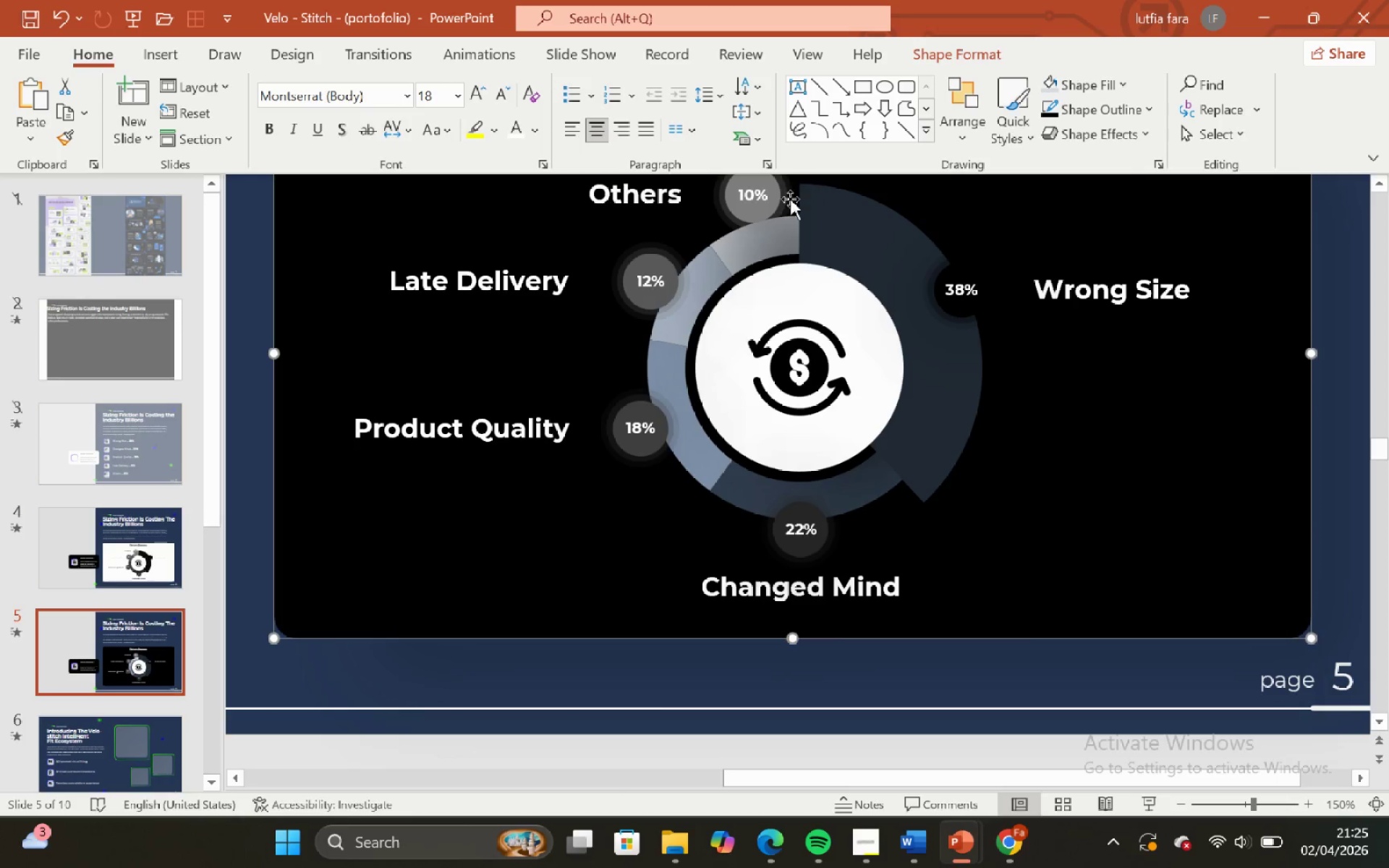 
left_click([780, 205])
 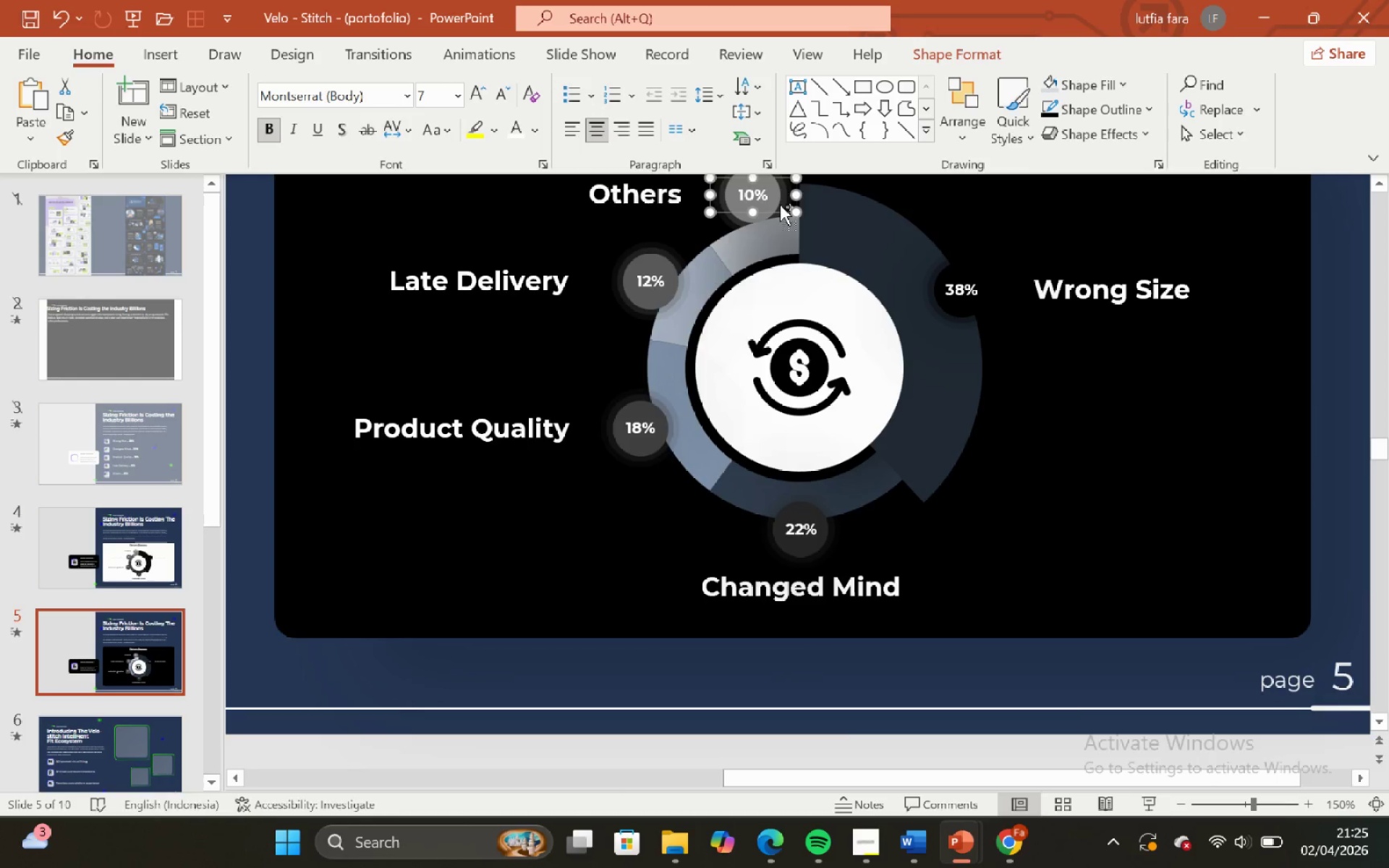 
hold_key(key=ShiftLeft, duration=0.78)
hold_key(key=ControlLeft, duration=0.77)
scroll: coordinate [780, 205], scroll_direction: up, amount: 4.0
 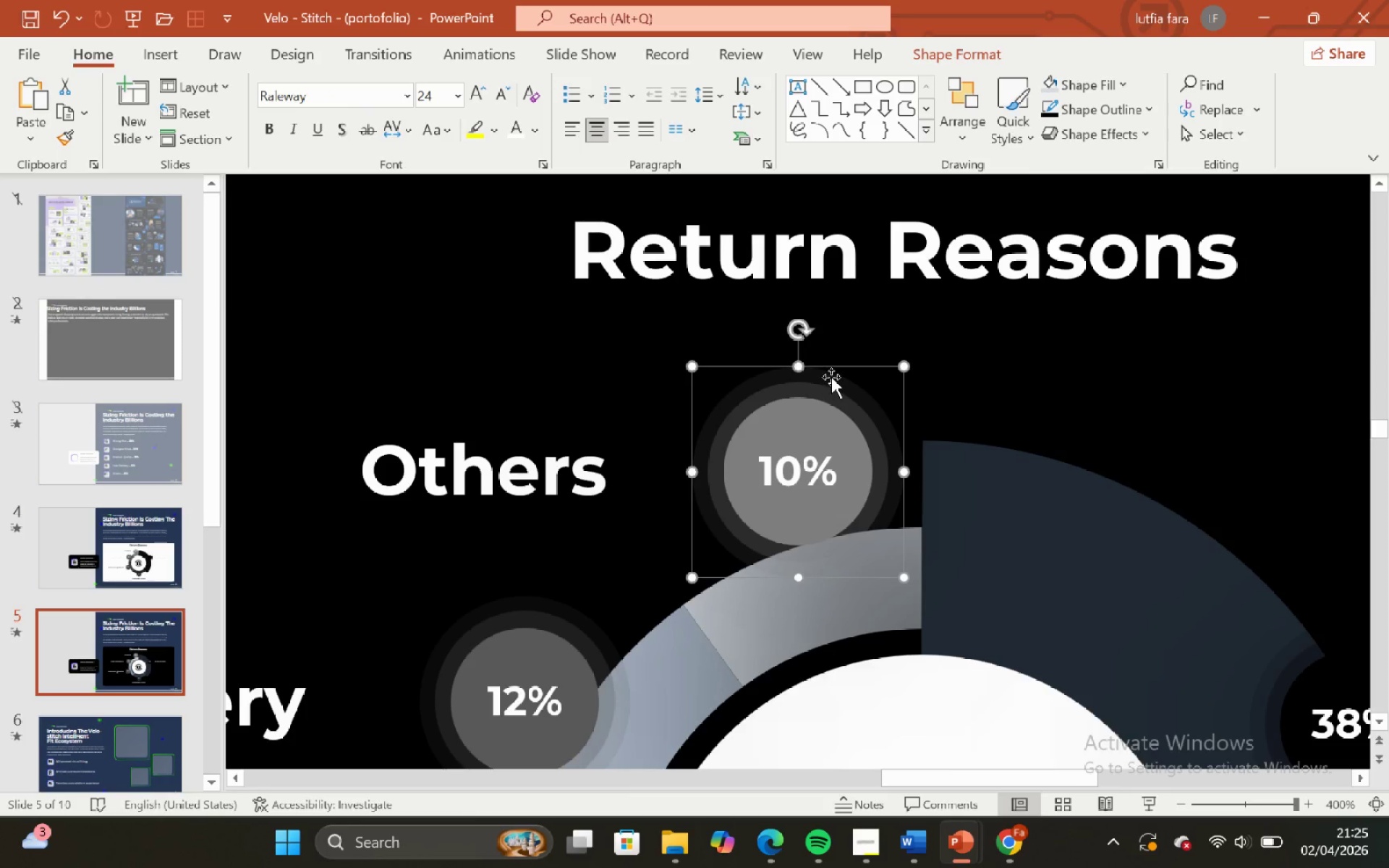 
left_click_drag(start_coordinate=[832, 378], to_coordinate=[807, 378])
 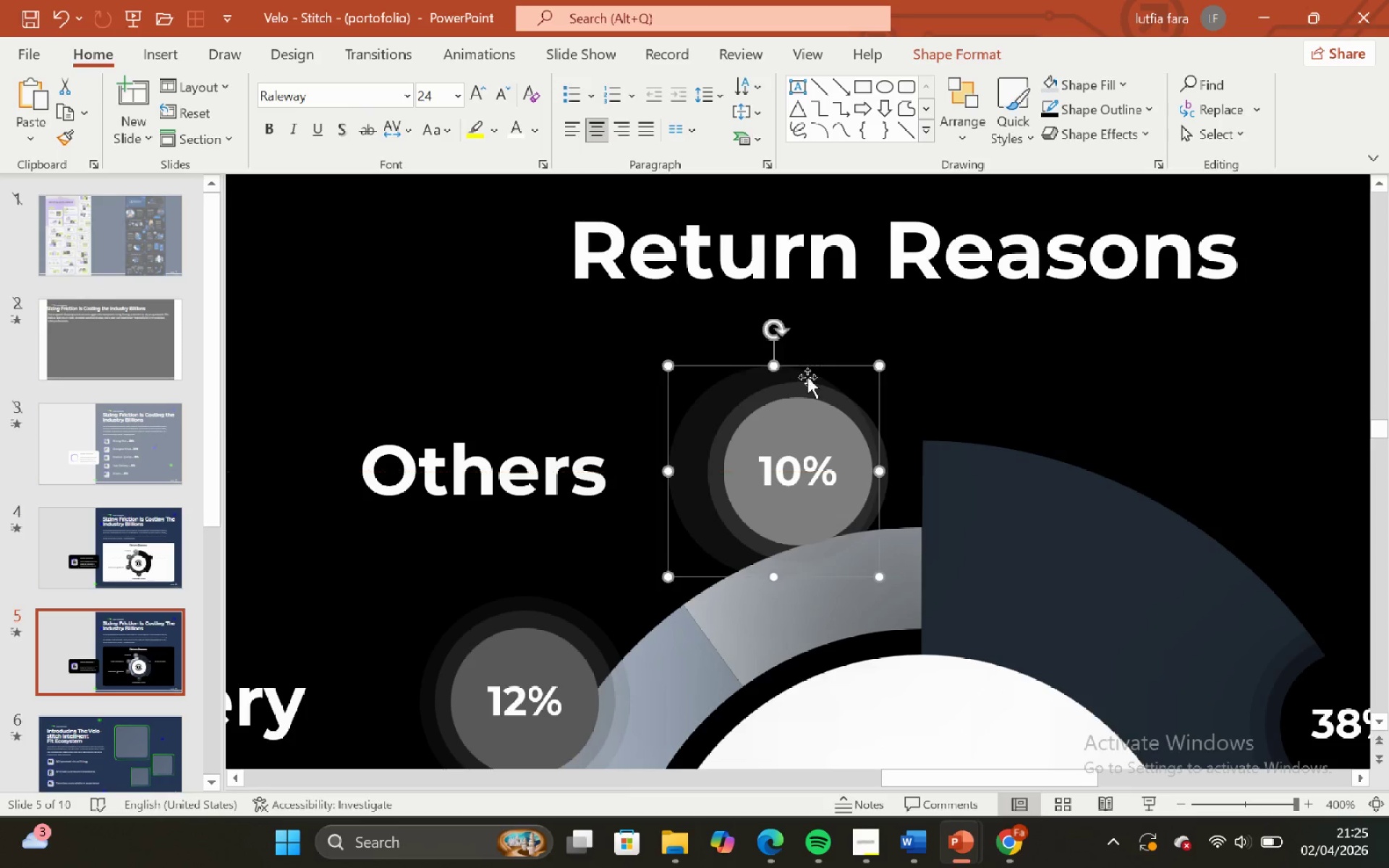 
key(Control+Z)
 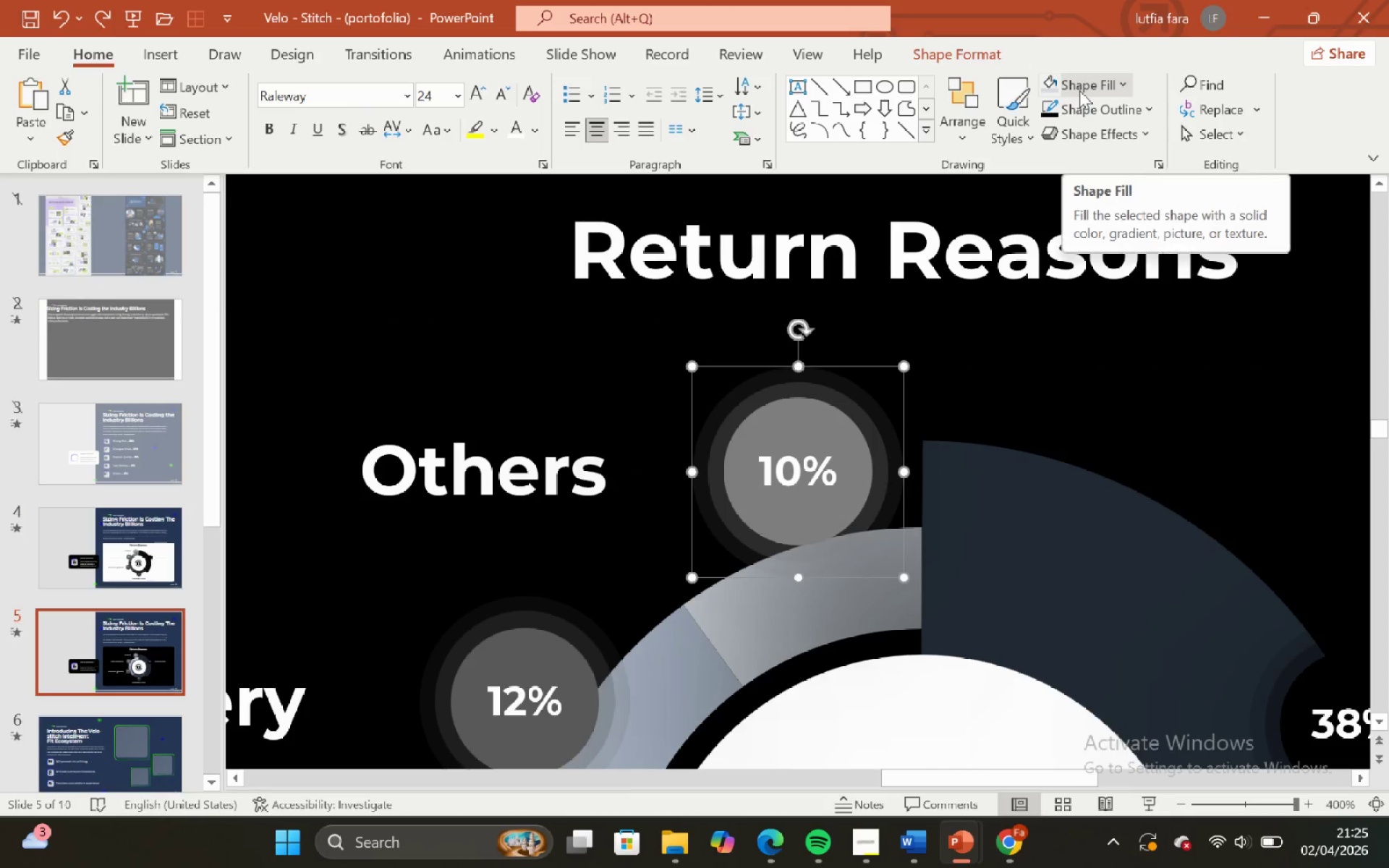 
left_click([1079, 90])
 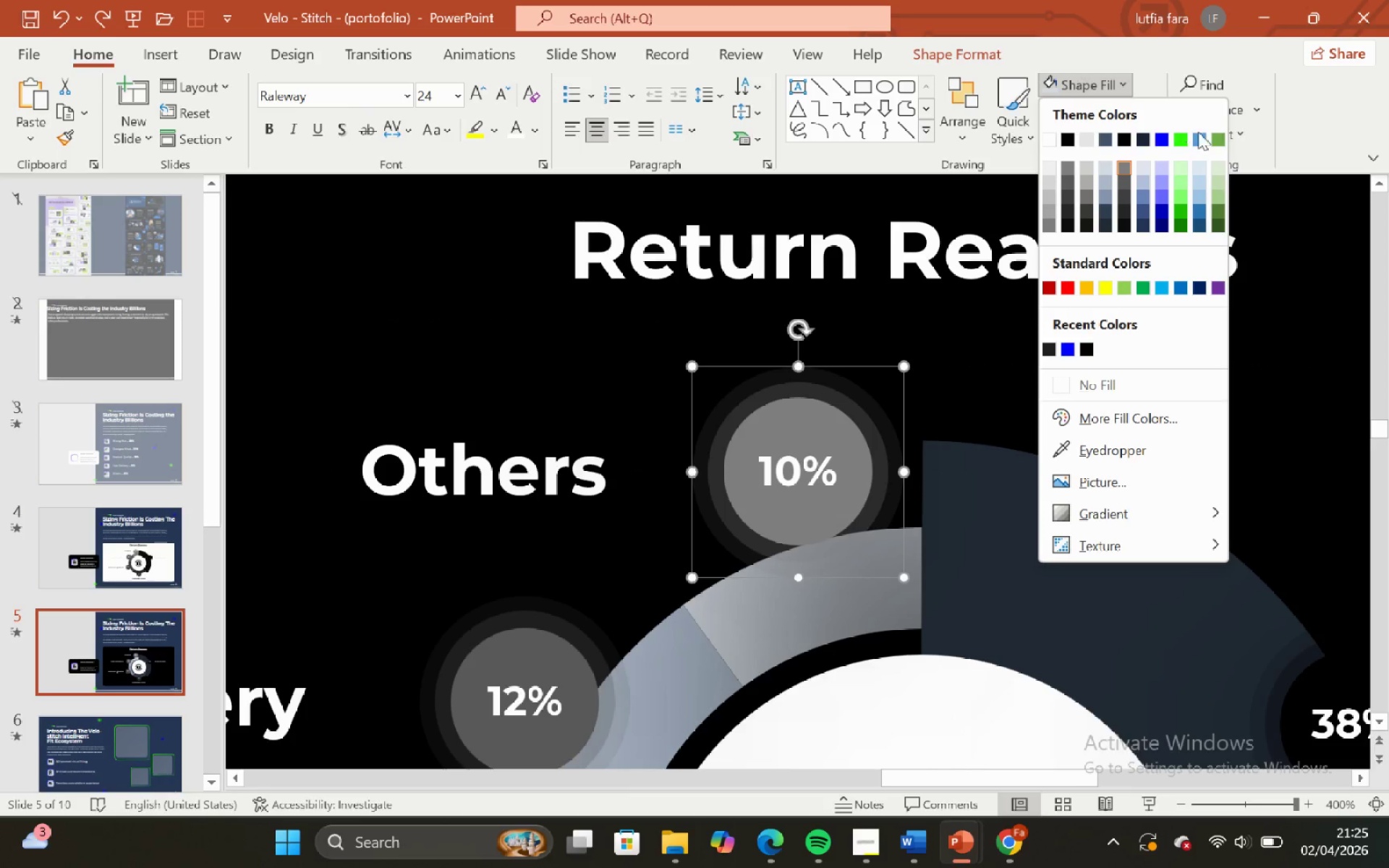 
left_click([1297, 135])
 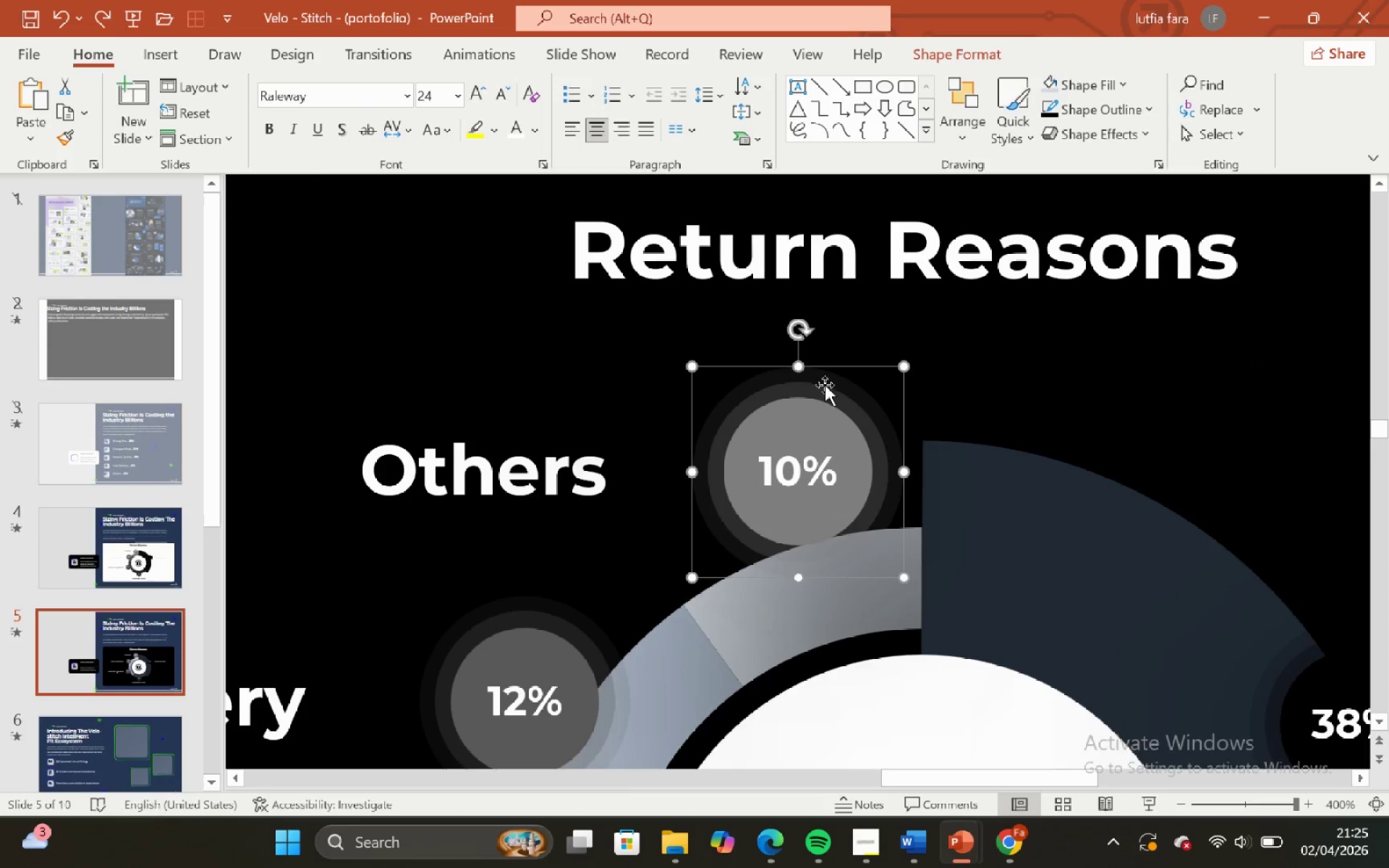 
right_click([823, 379])
 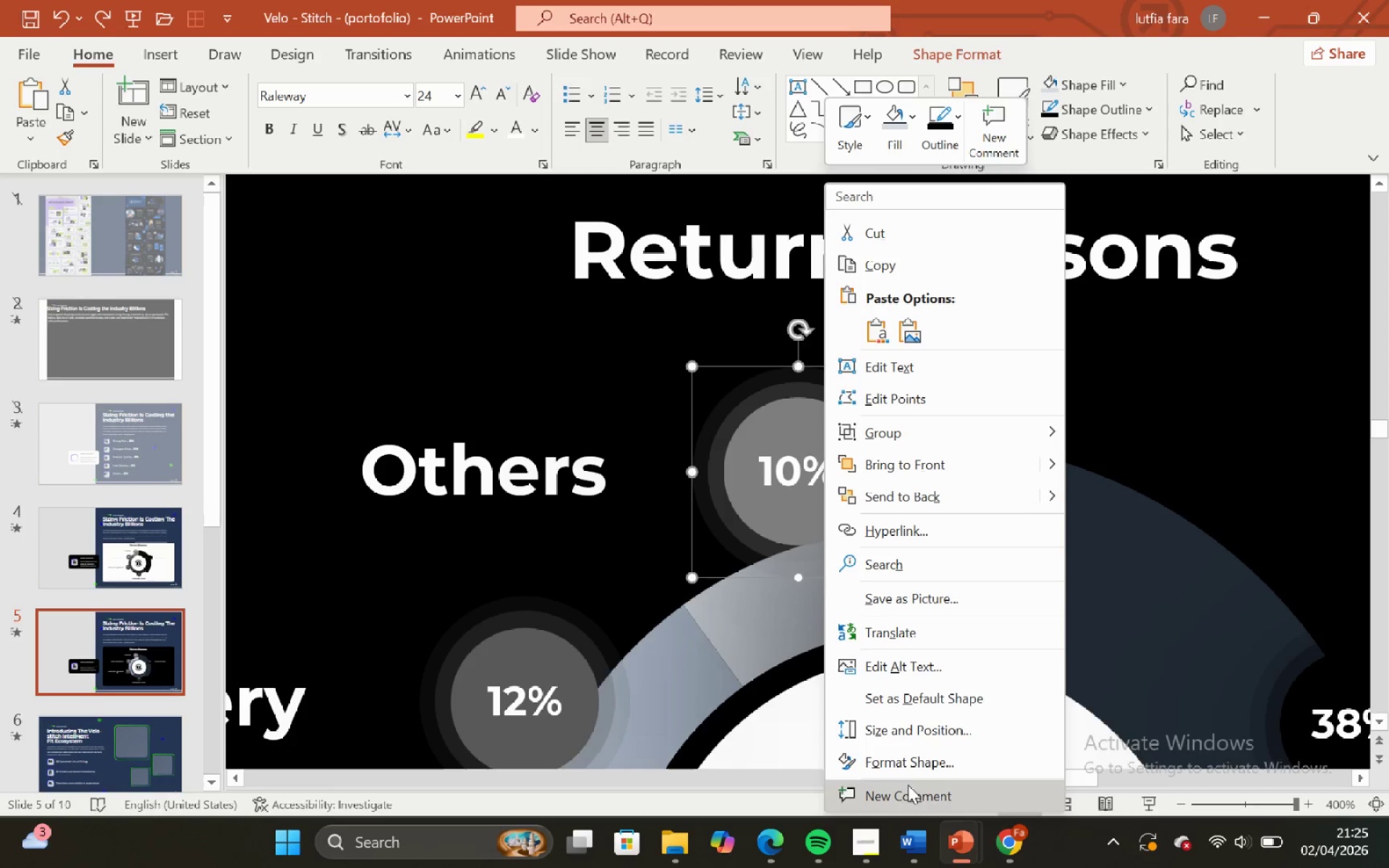 
left_click([904, 764])
 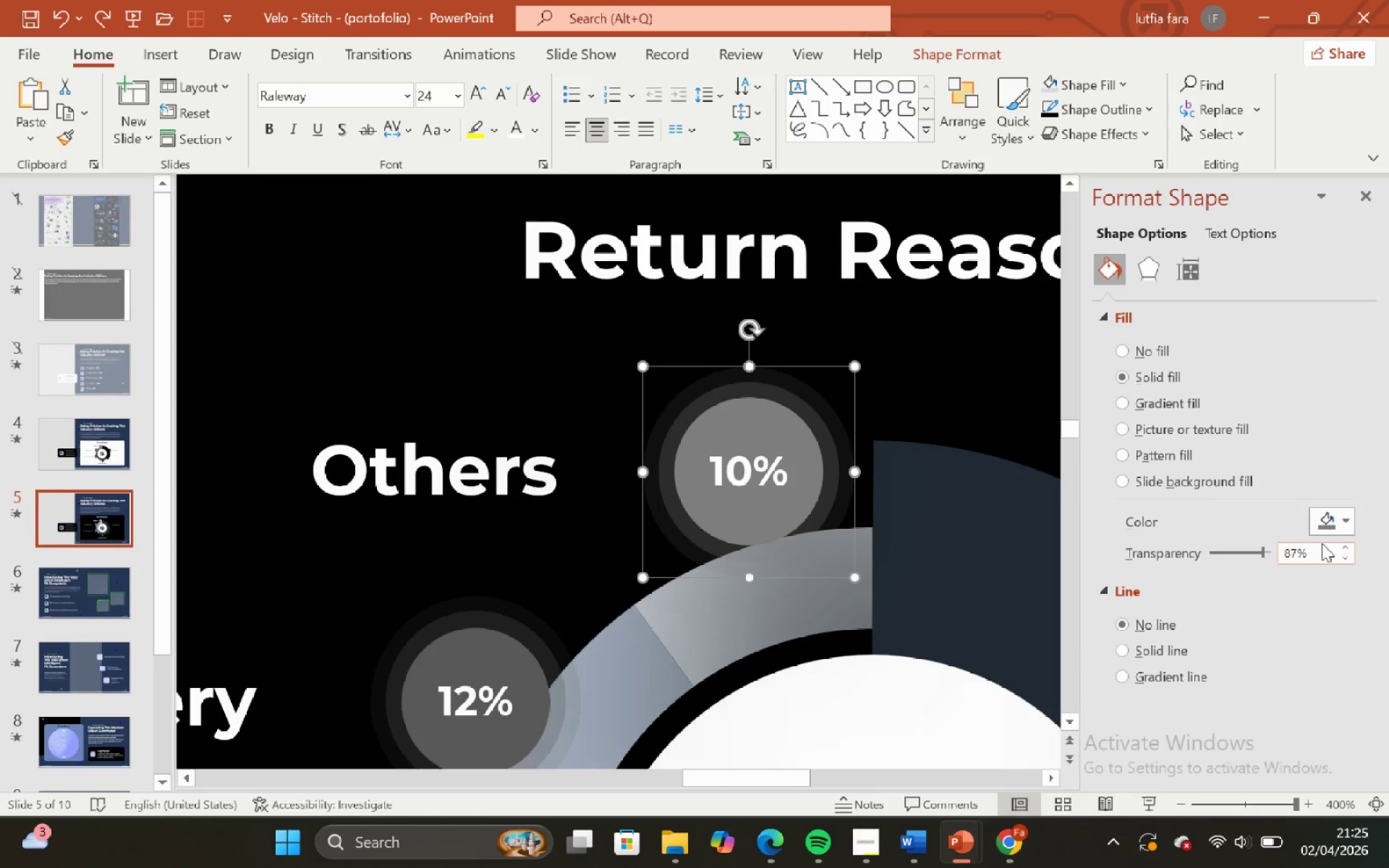 
mouse_move([1312, 530])
 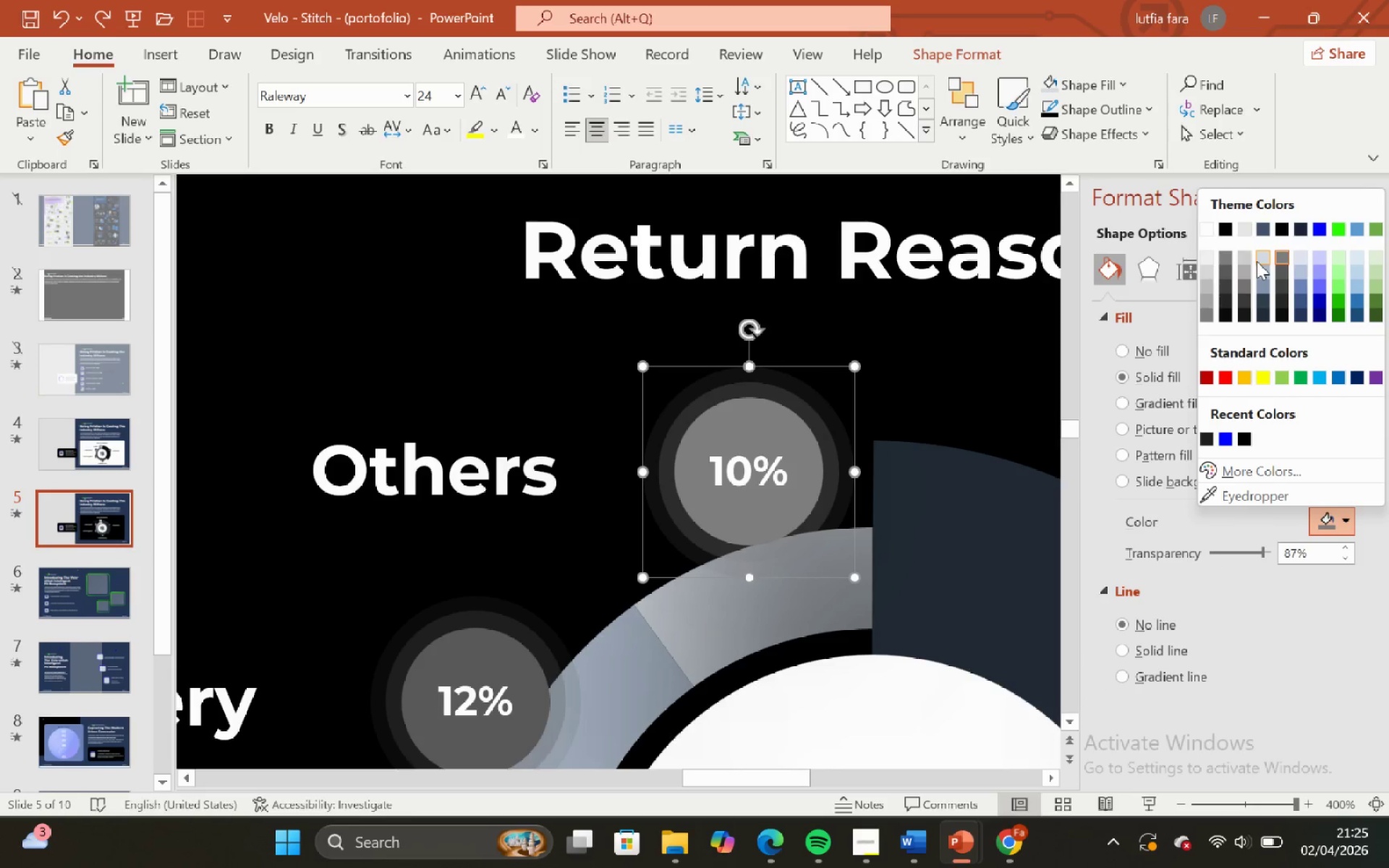 
left_click([1262, 258])
 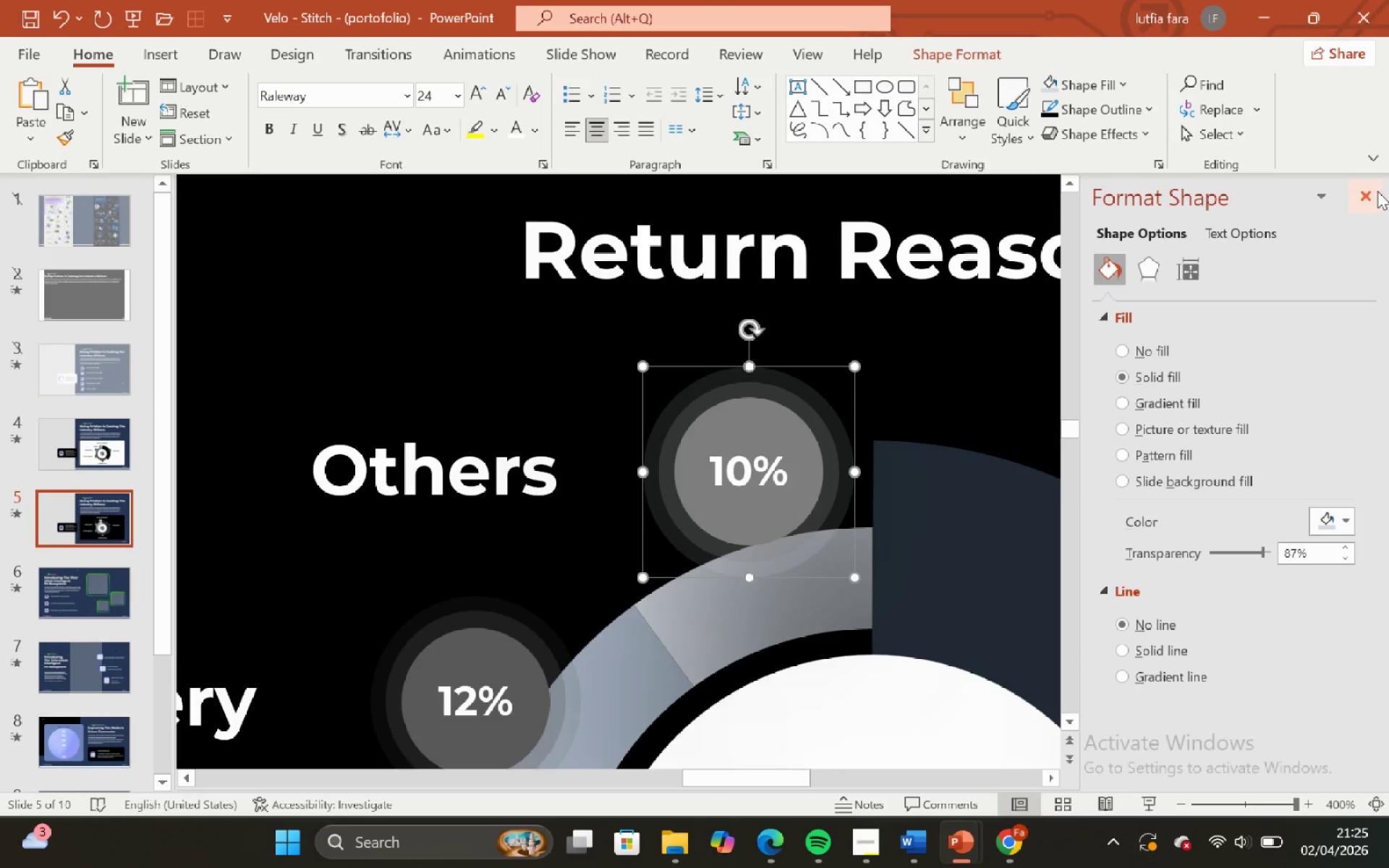 
left_click([1377, 191])
 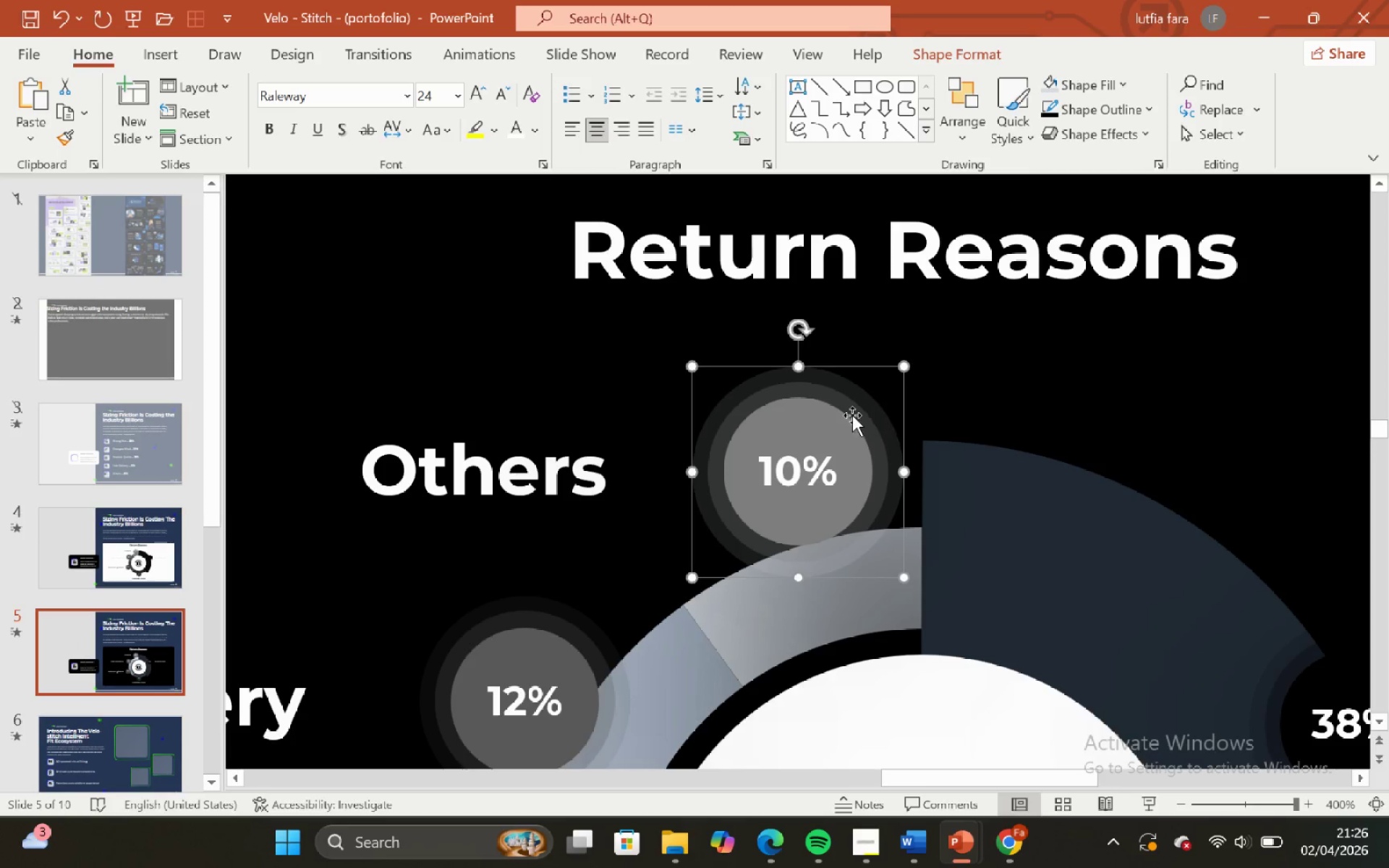 
left_click([837, 402])
 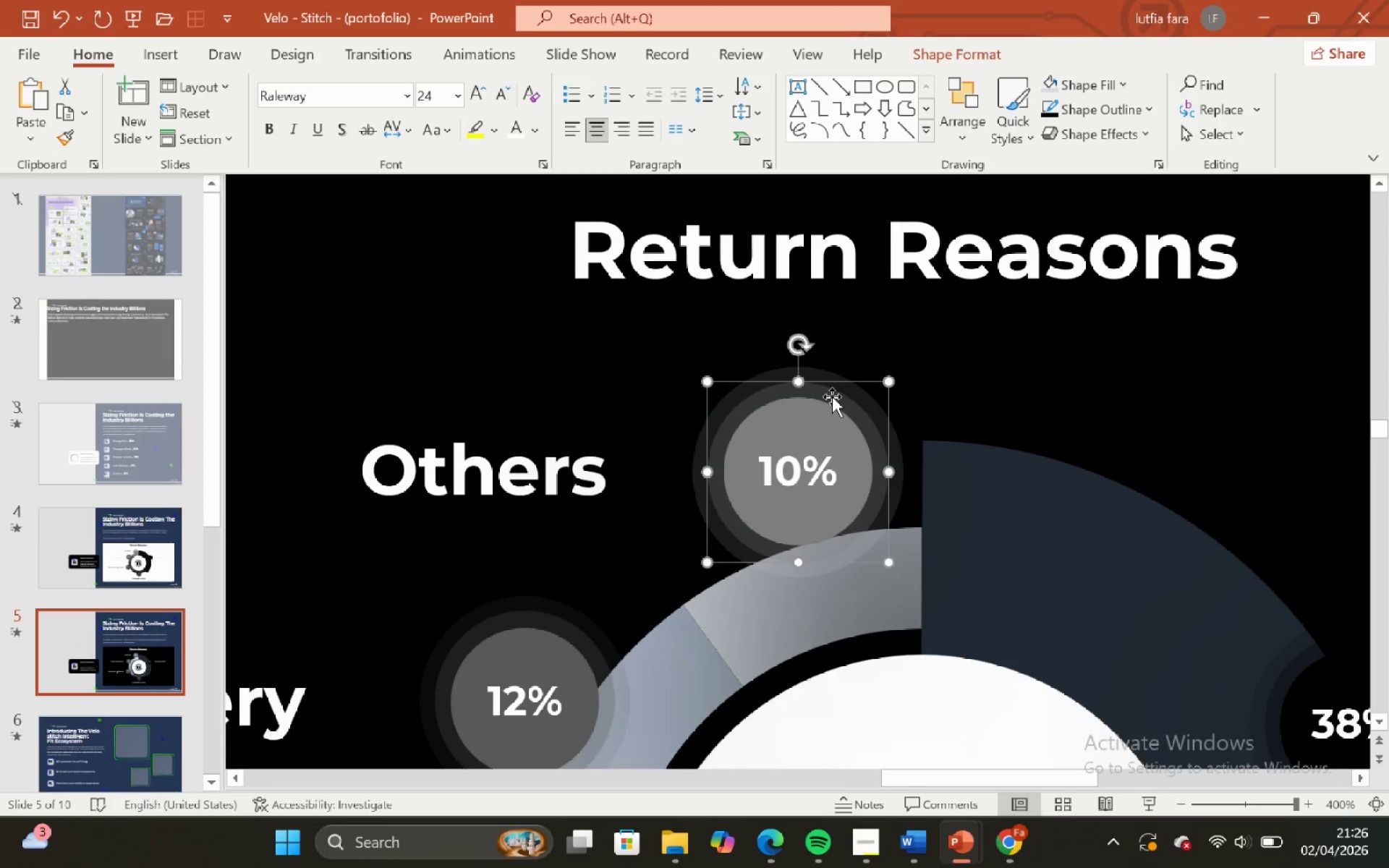 
right_click([832, 396])
 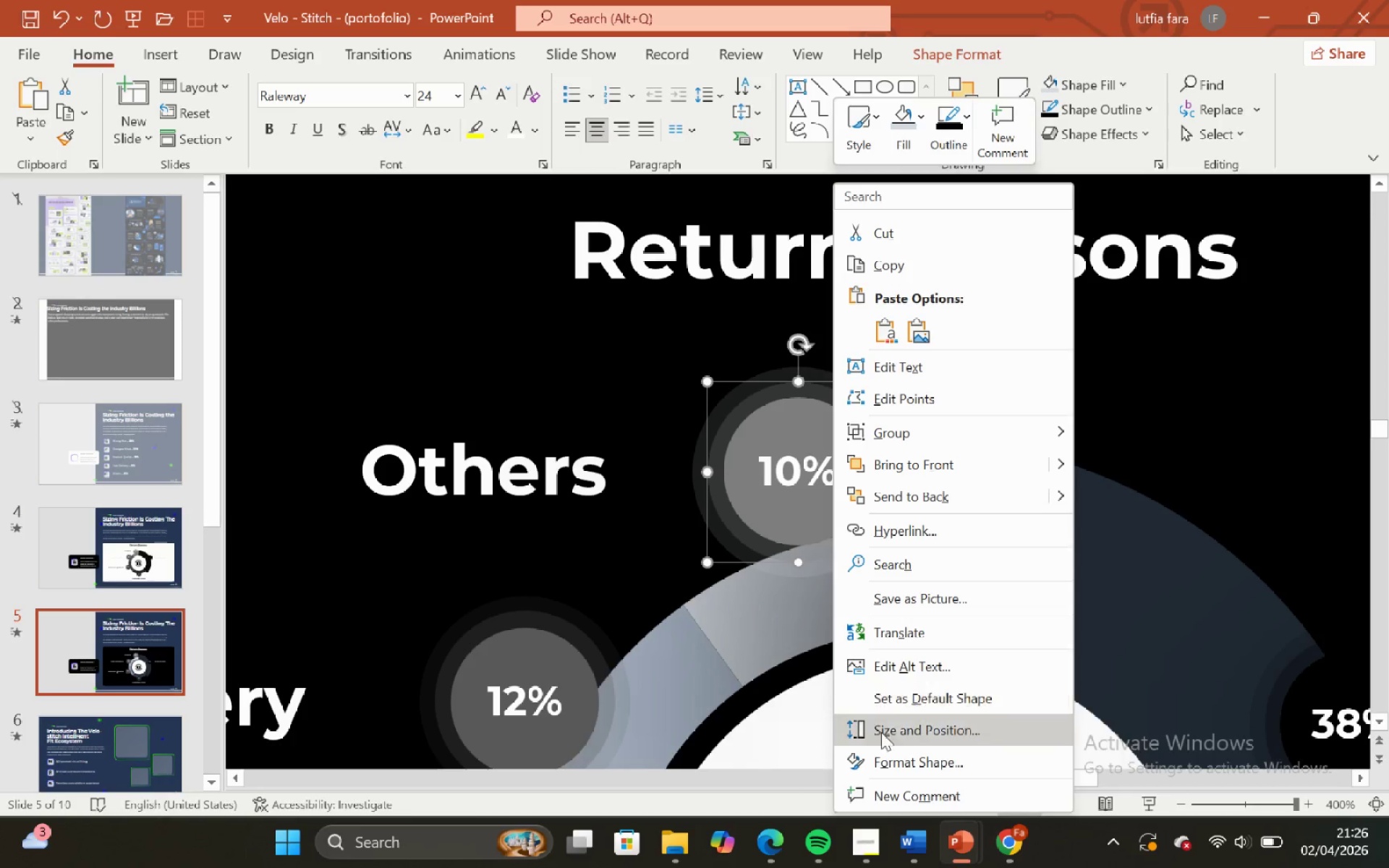 
left_click([901, 762])
 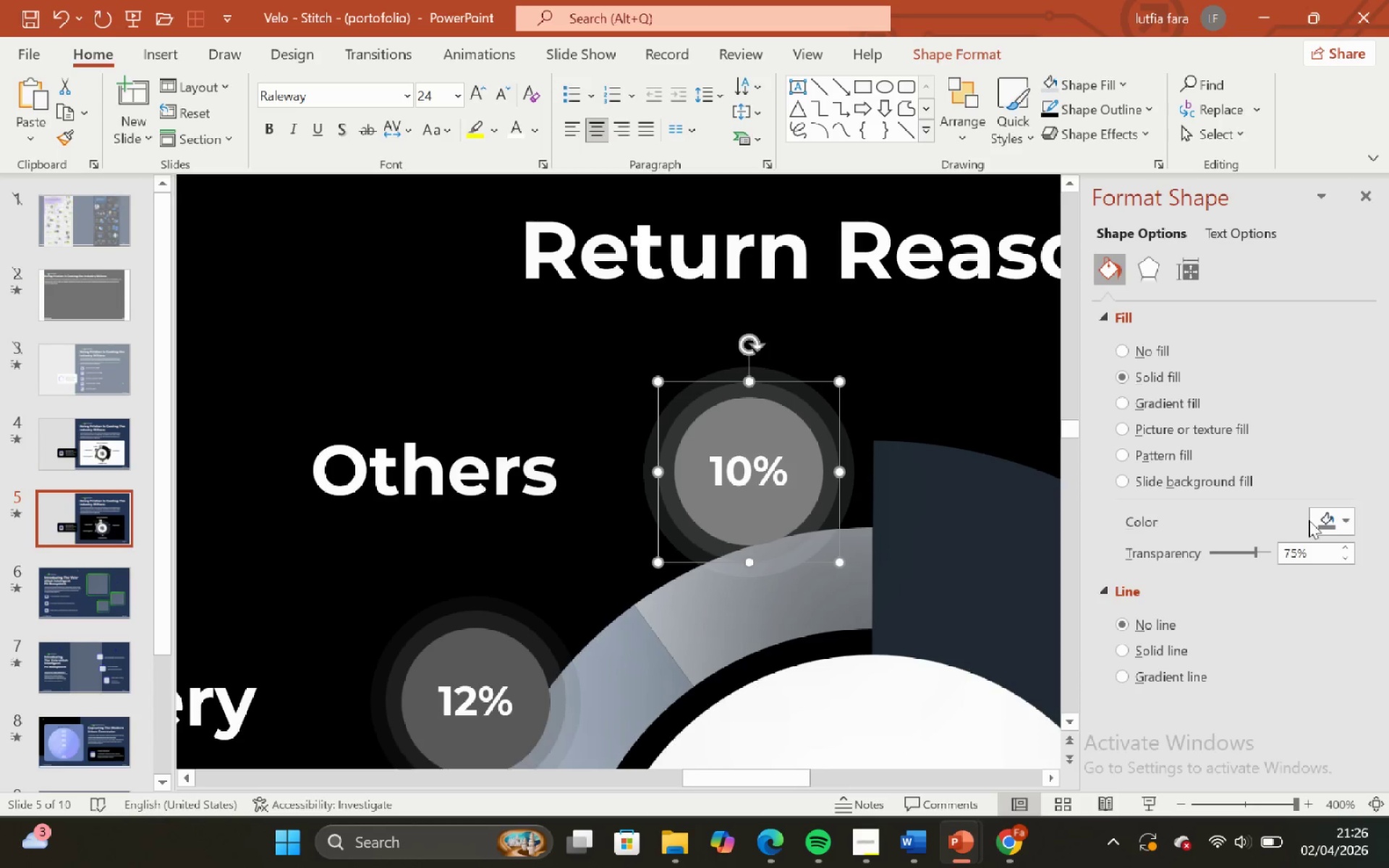 
left_click([1324, 518])
 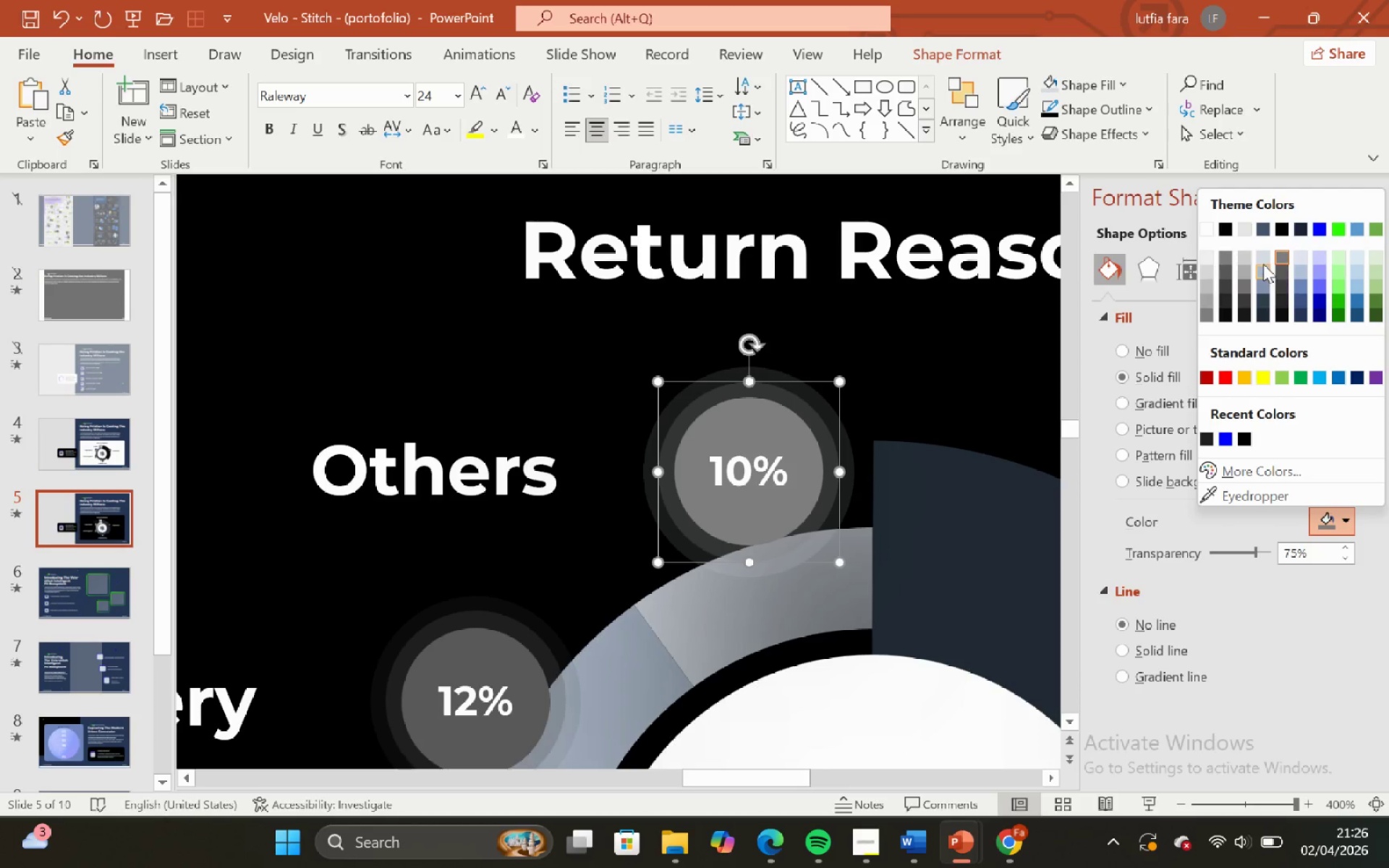 
left_click([1263, 258])
 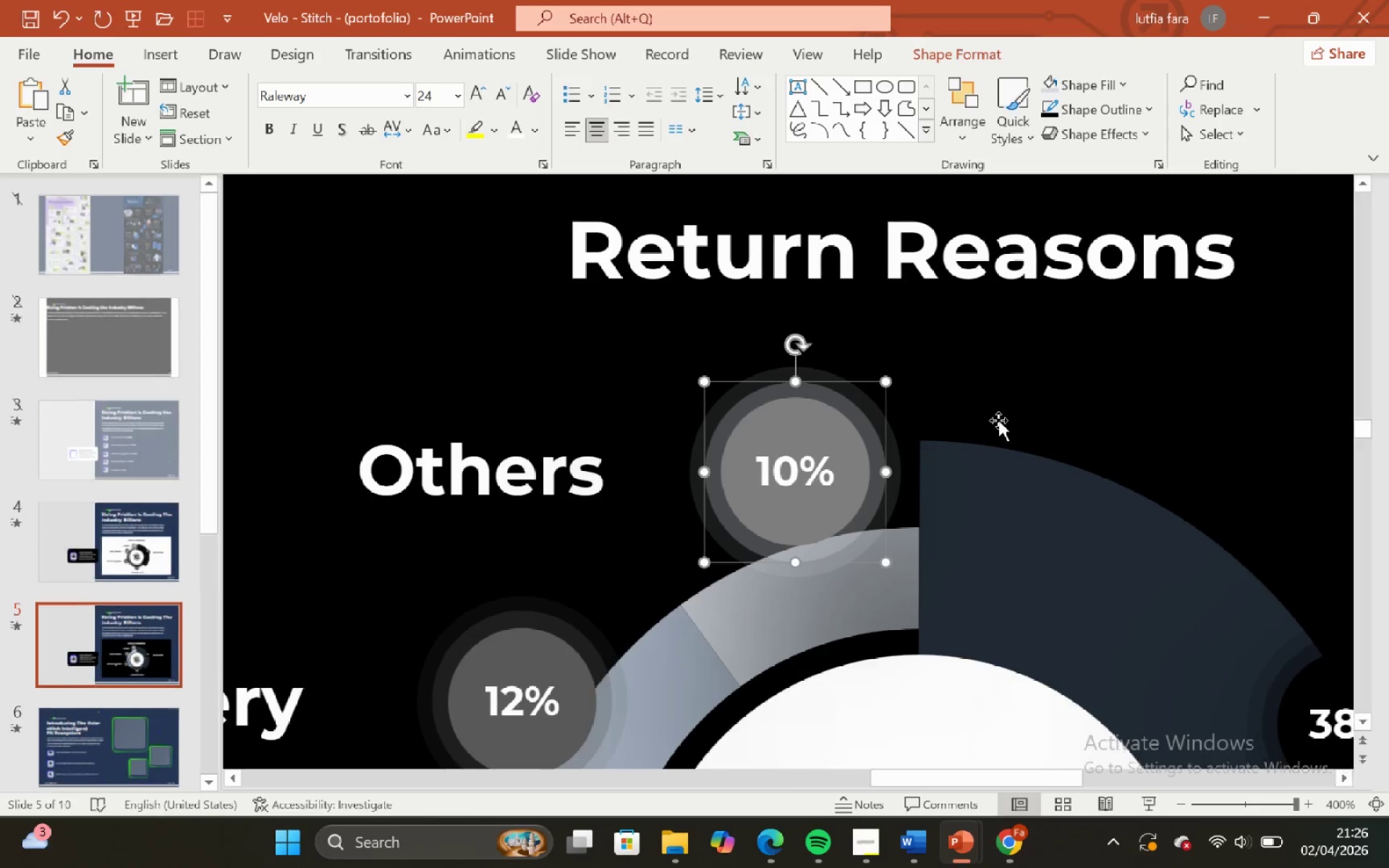 
left_click([794, 416])
 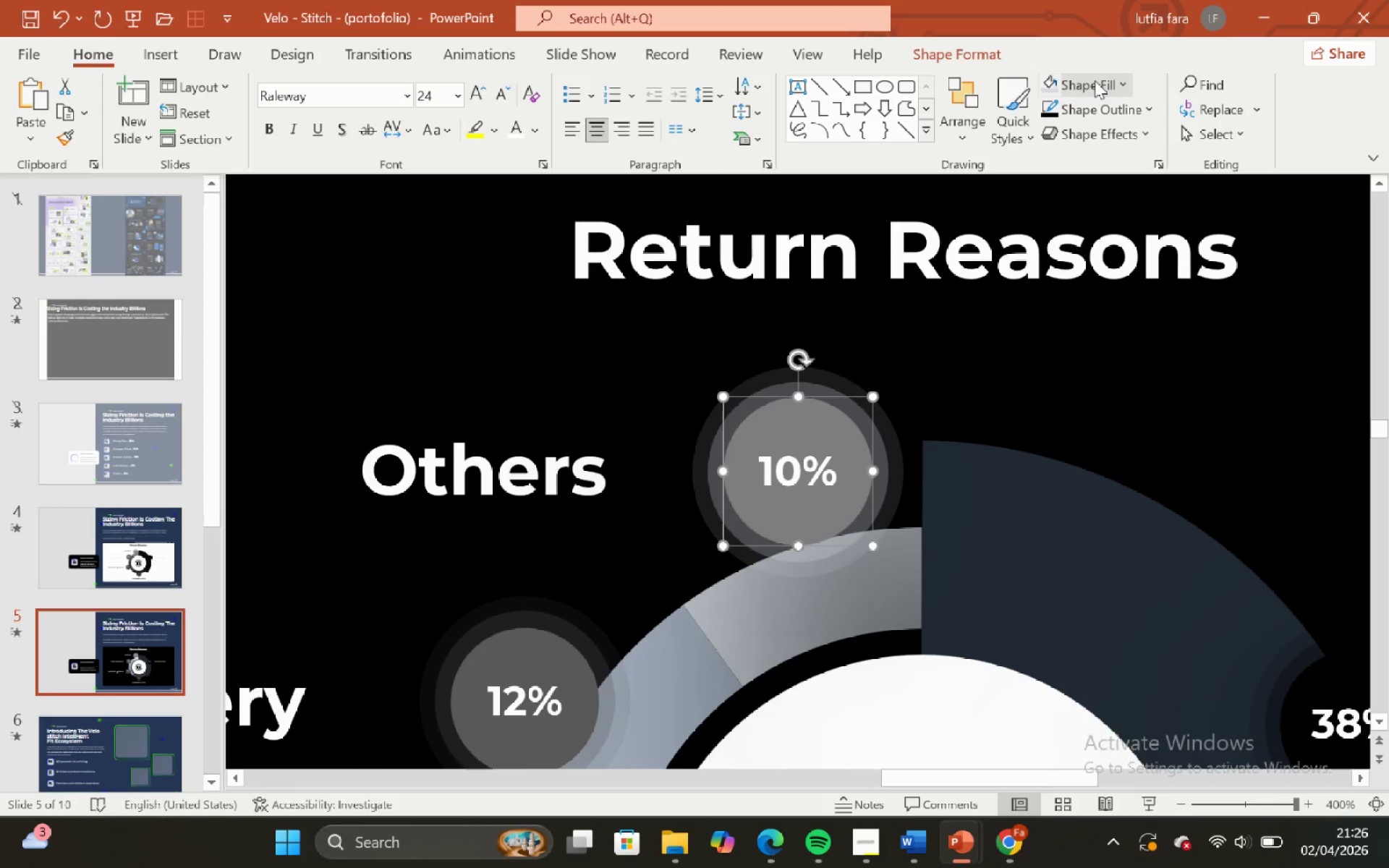 
left_click([1105, 77])
 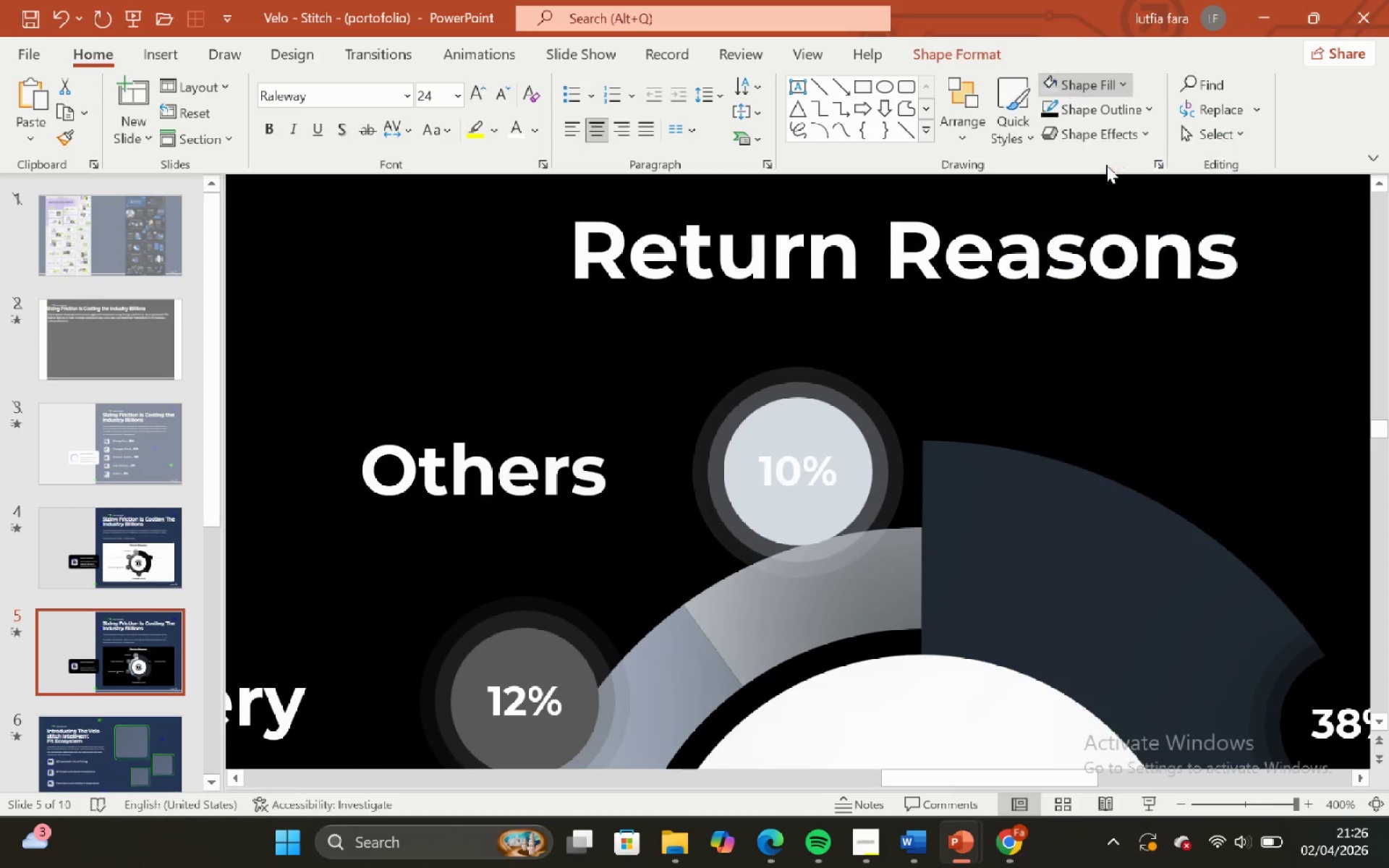 
double_click([1088, 379])
 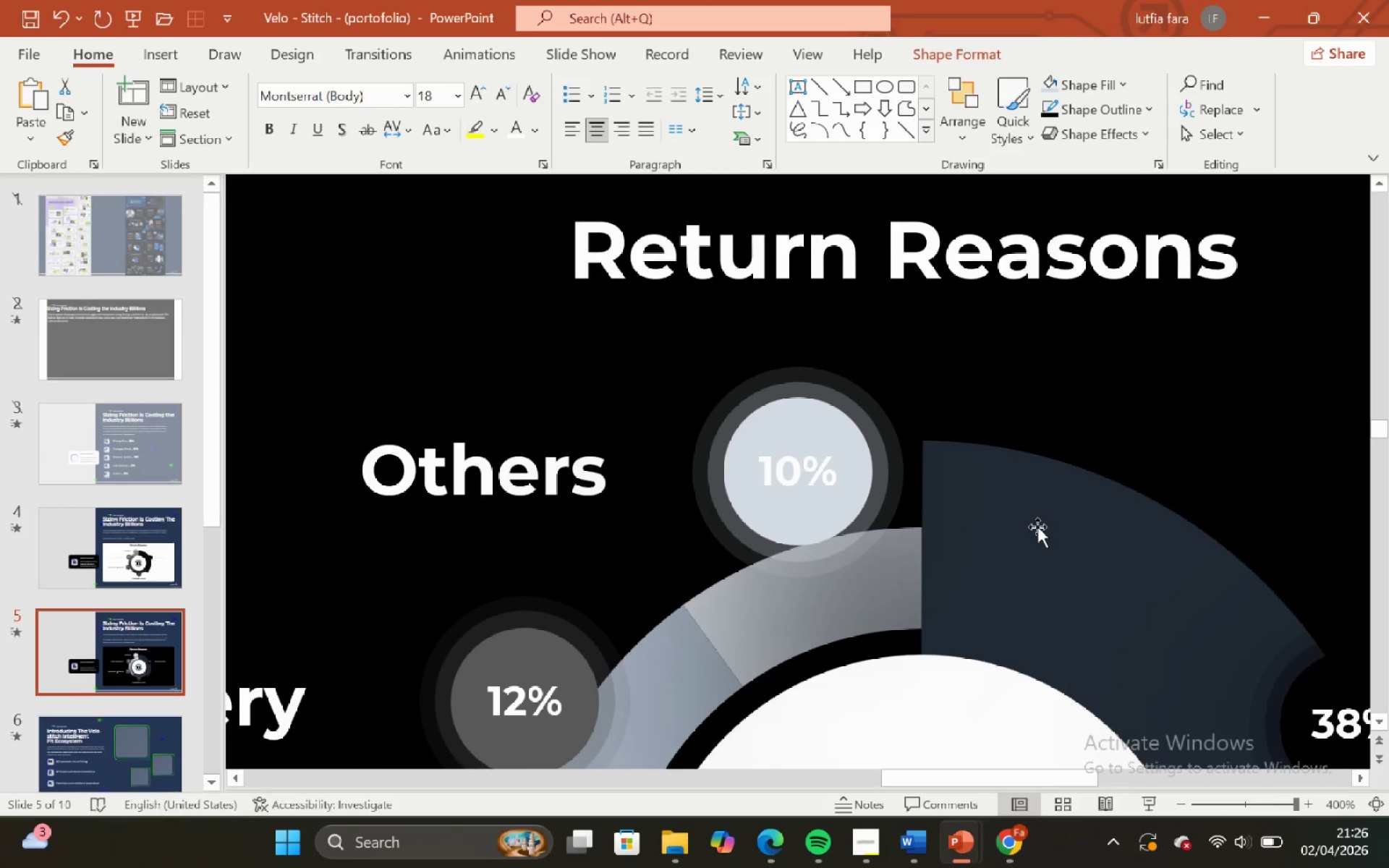 
scroll: coordinate [1036, 527], scroll_direction: down, amount: 1.0
 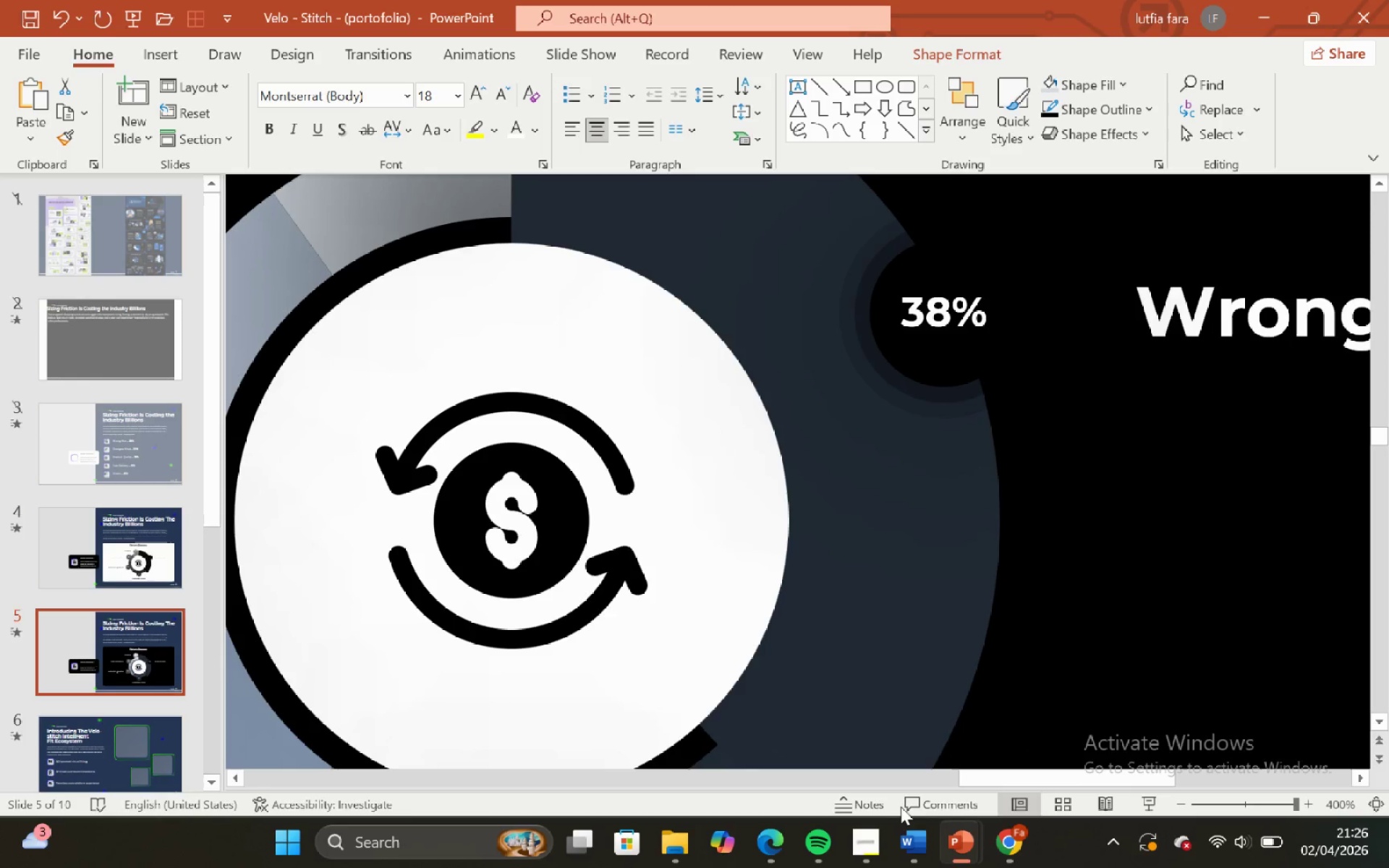 
left_click([861, 830])